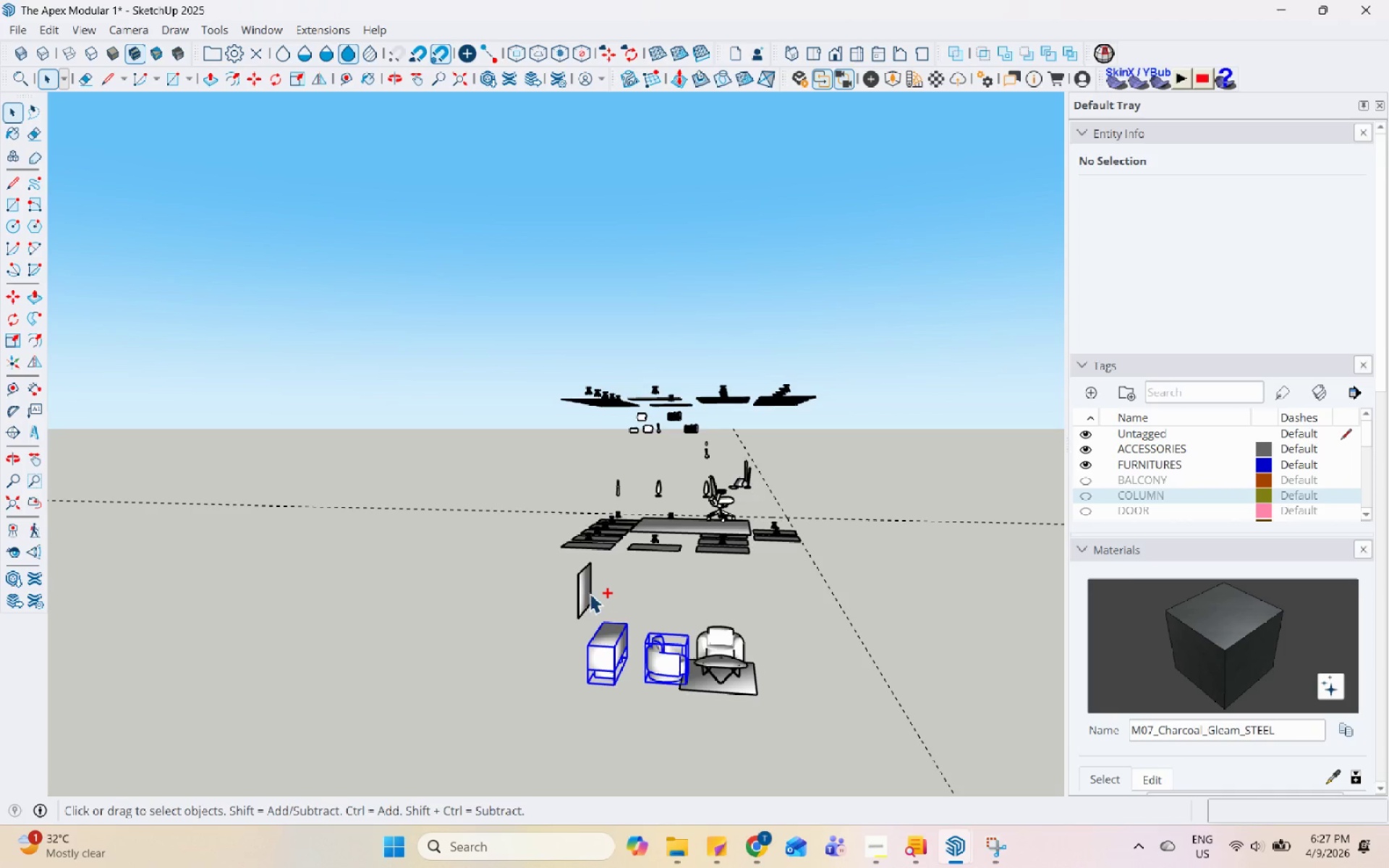 
double_click([587, 590])
 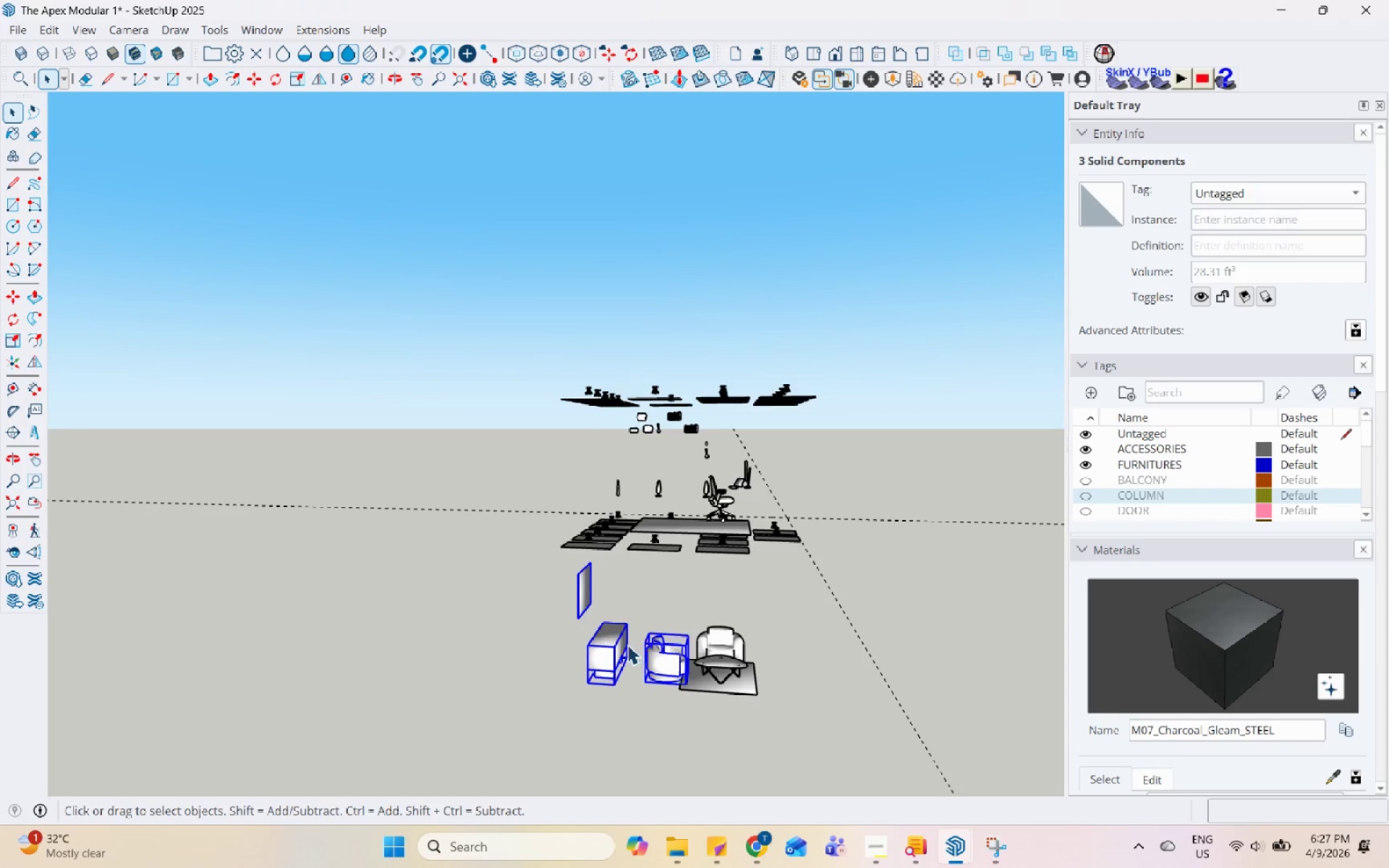 
hold_key(key=ShiftLeft, duration=0.64)
left_click([586, 582])
 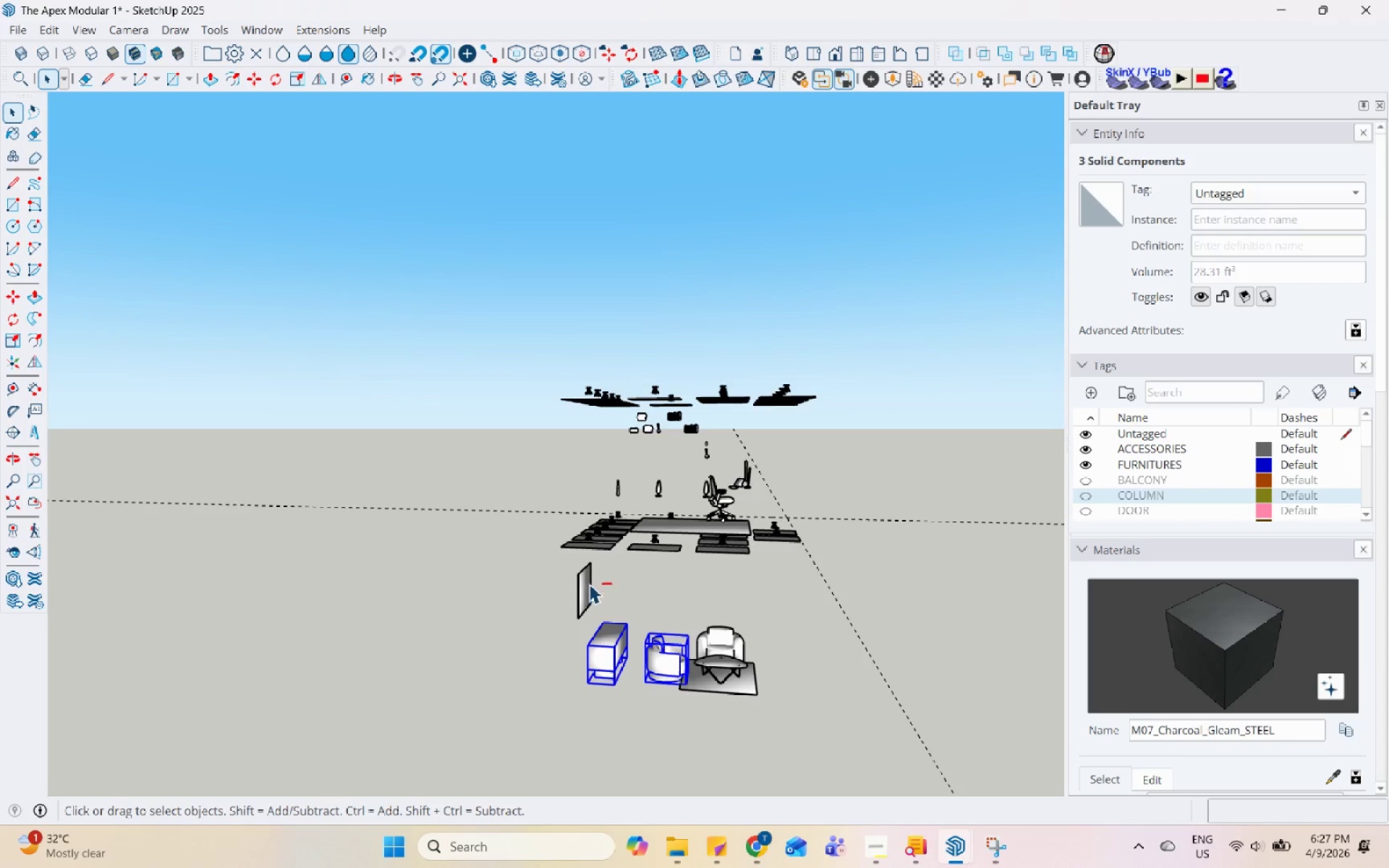 
key(Control+Shift+ControlLeft)
 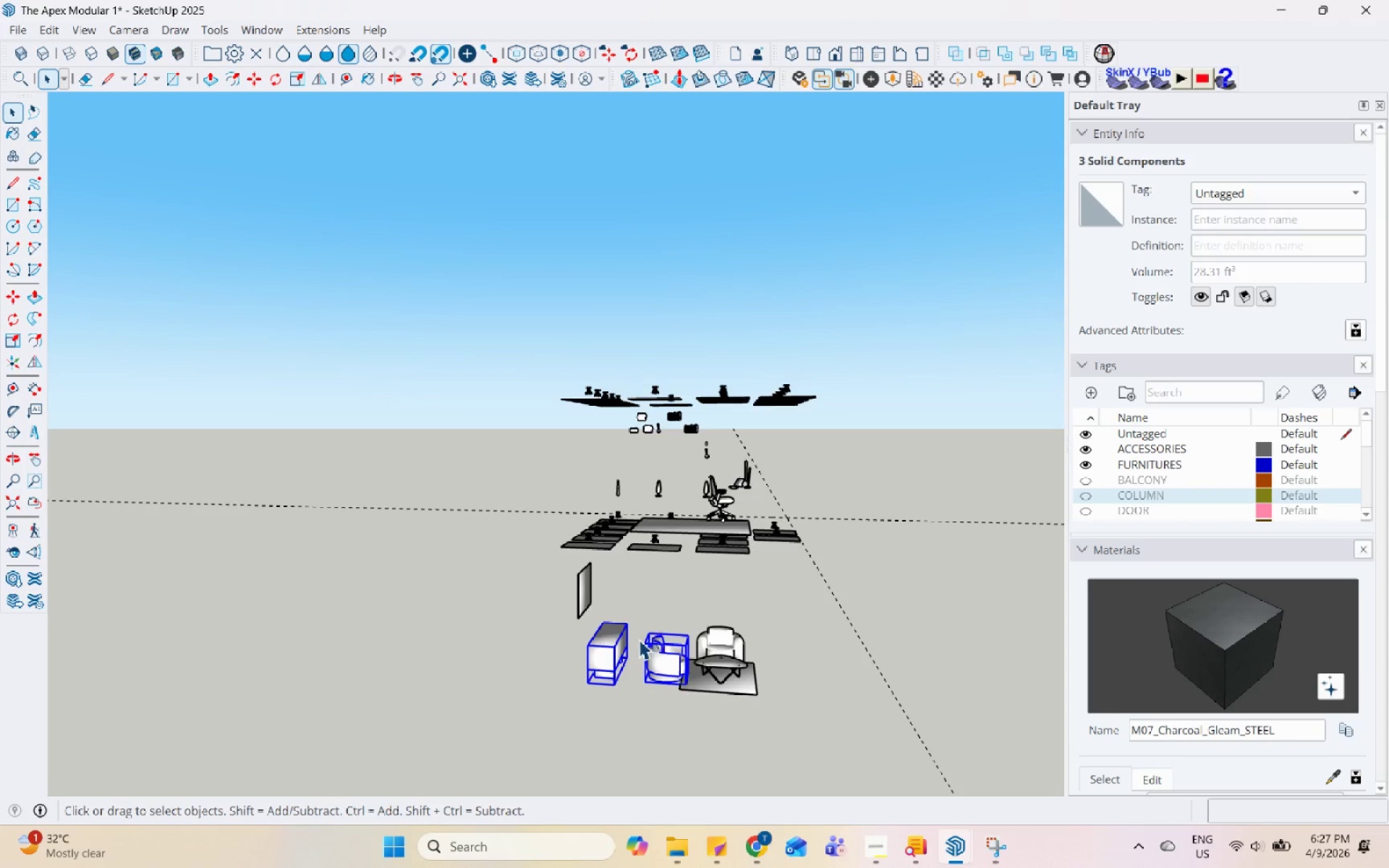 
hold_key(key=ControlLeft, duration=1.51)
left_click([728, 642])
 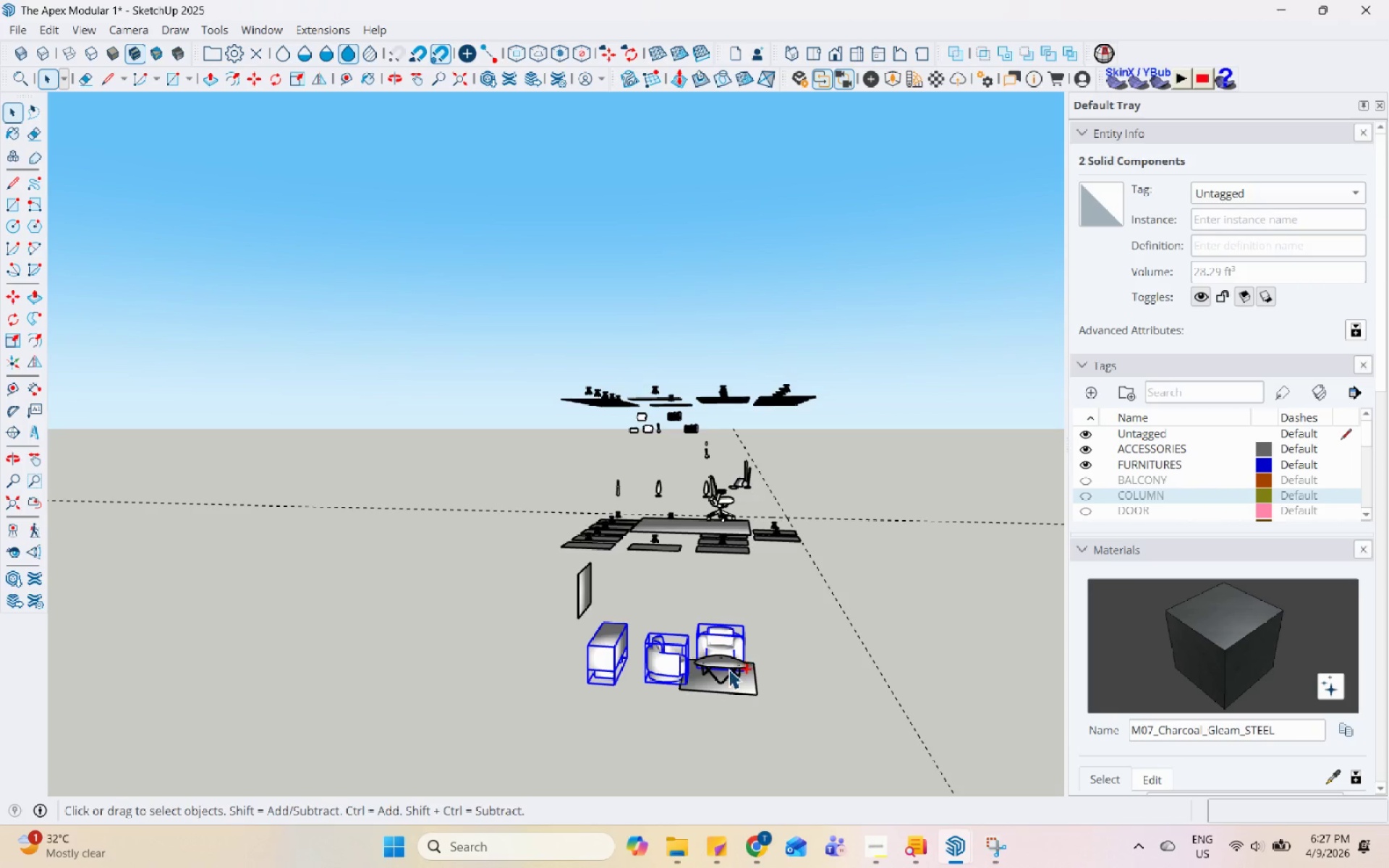 
left_click([729, 669])
 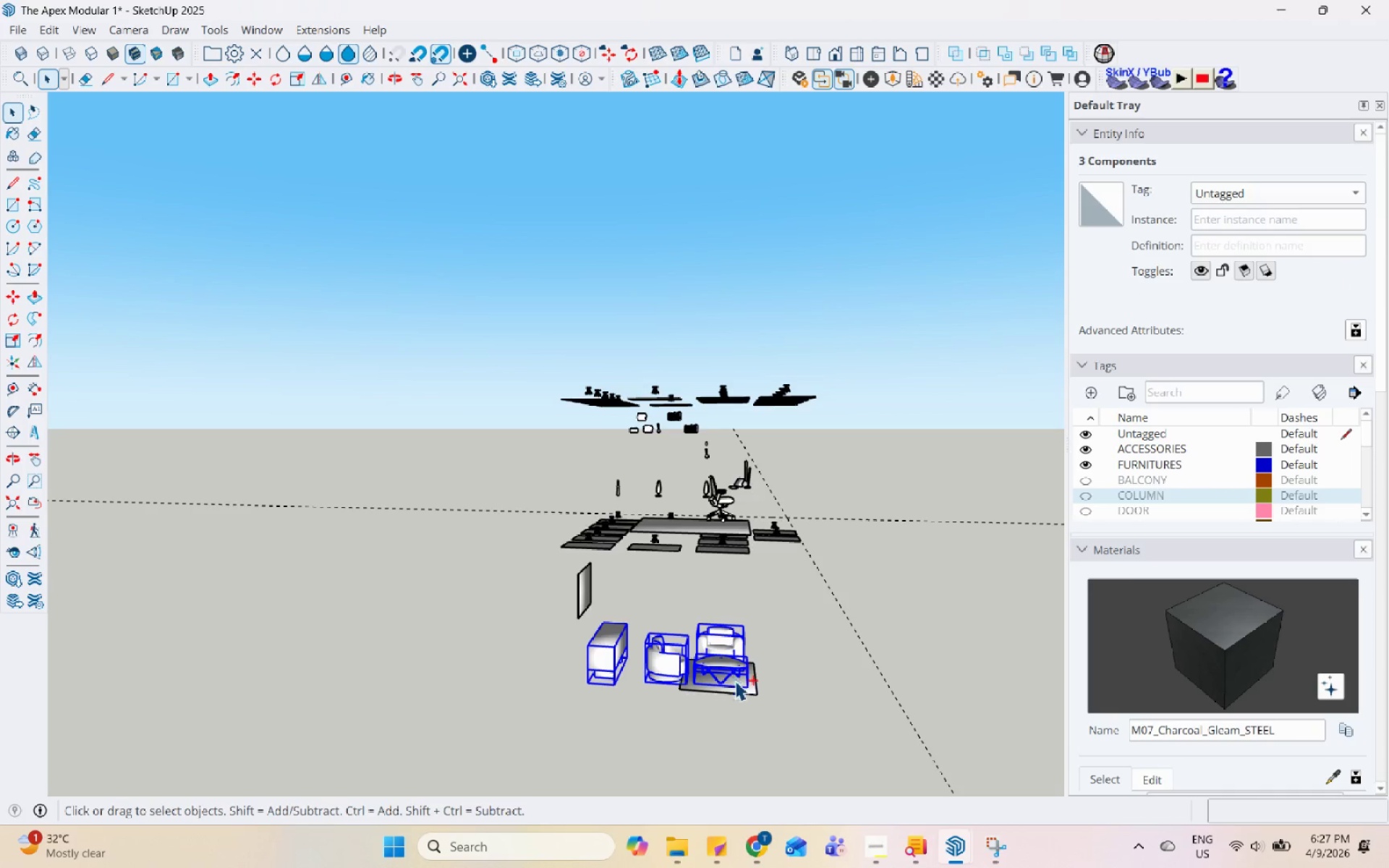 
key(Control+ControlLeft)
 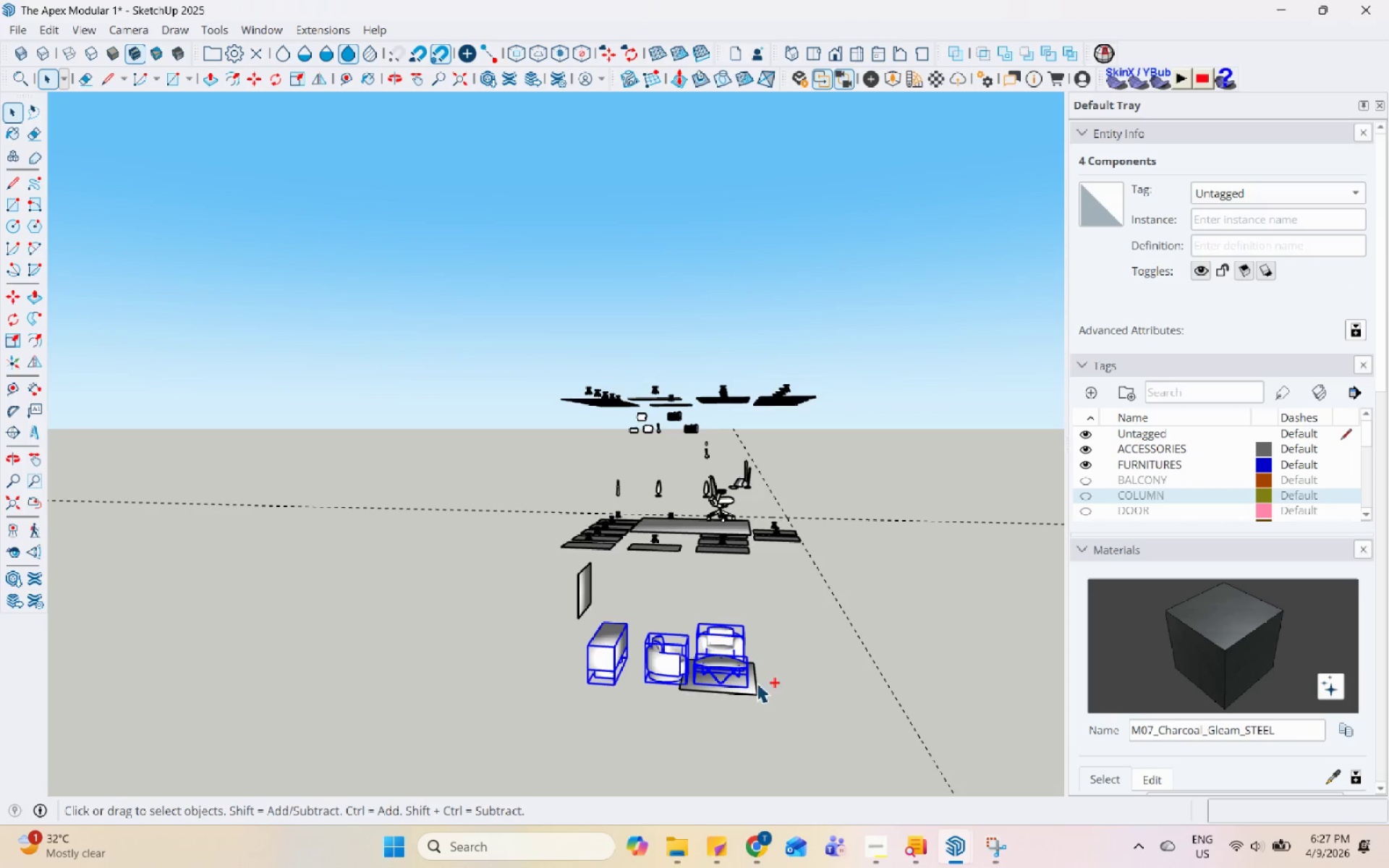 
key(Control+ControlLeft)
 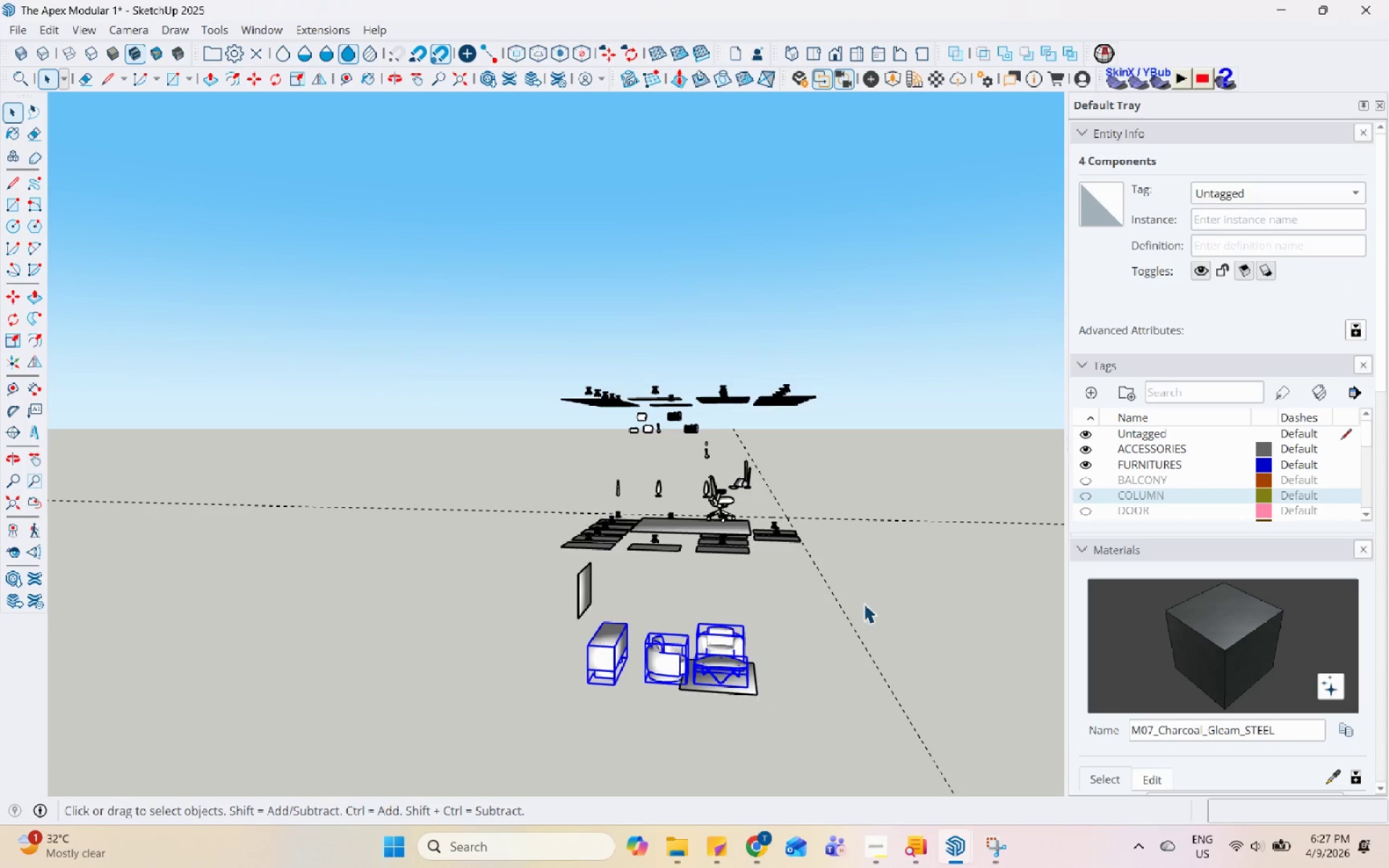 
key(Control+ControlLeft)
 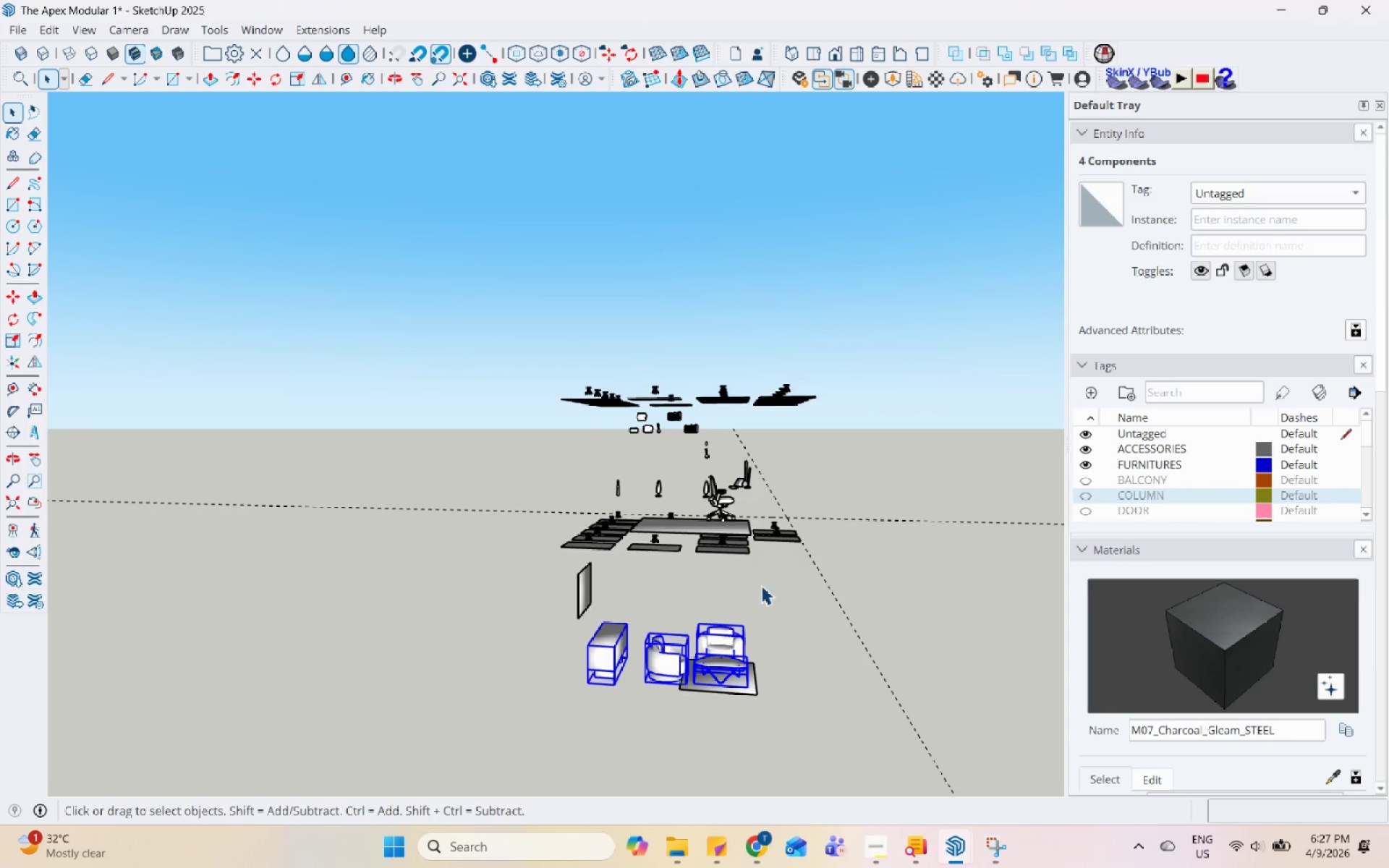 
hold_key(key=ControlLeft, duration=0.45)
left_click([721, 494])
 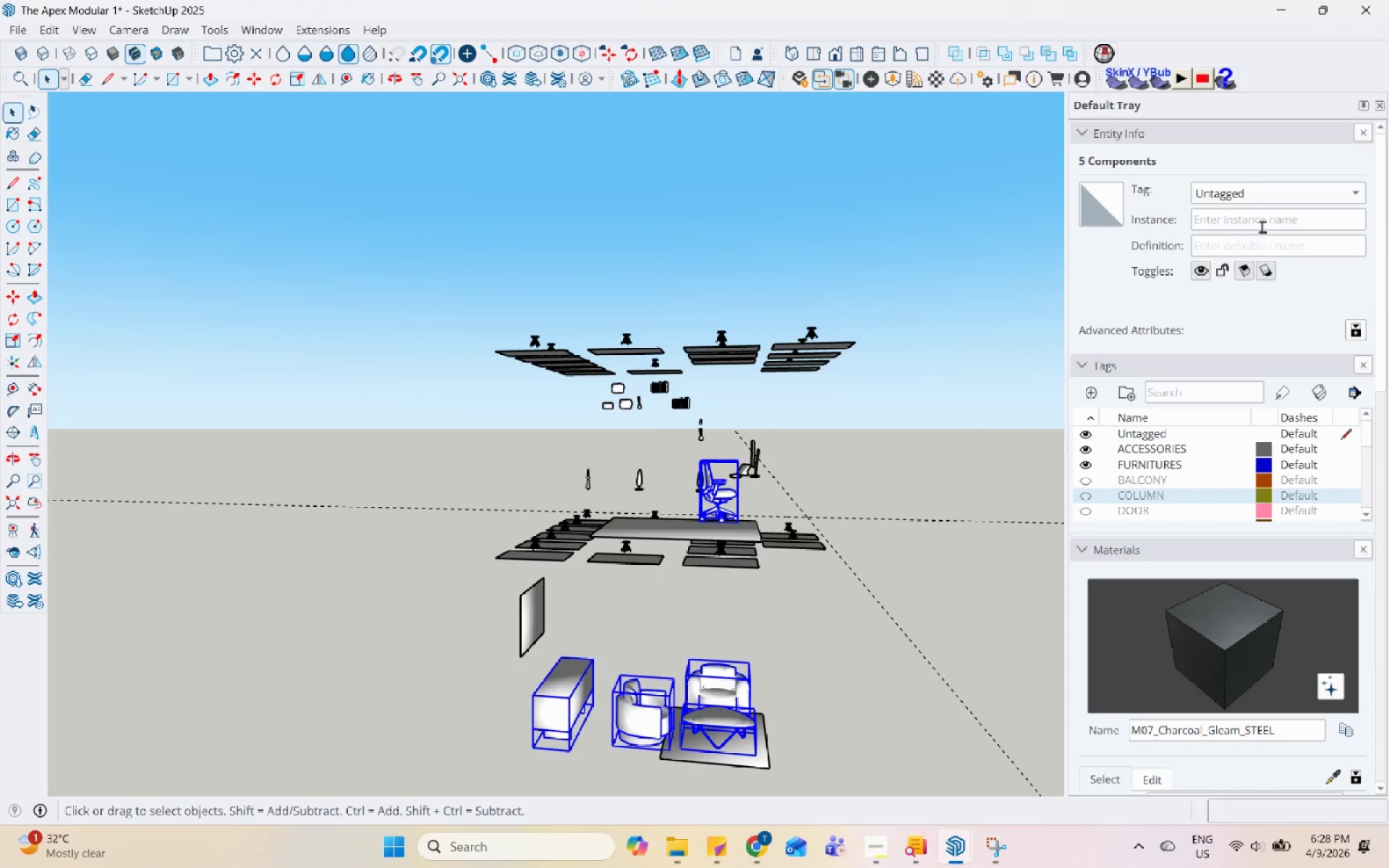 
scroll: coordinate [727, 519], scroll_direction: up, amount: 2.0
 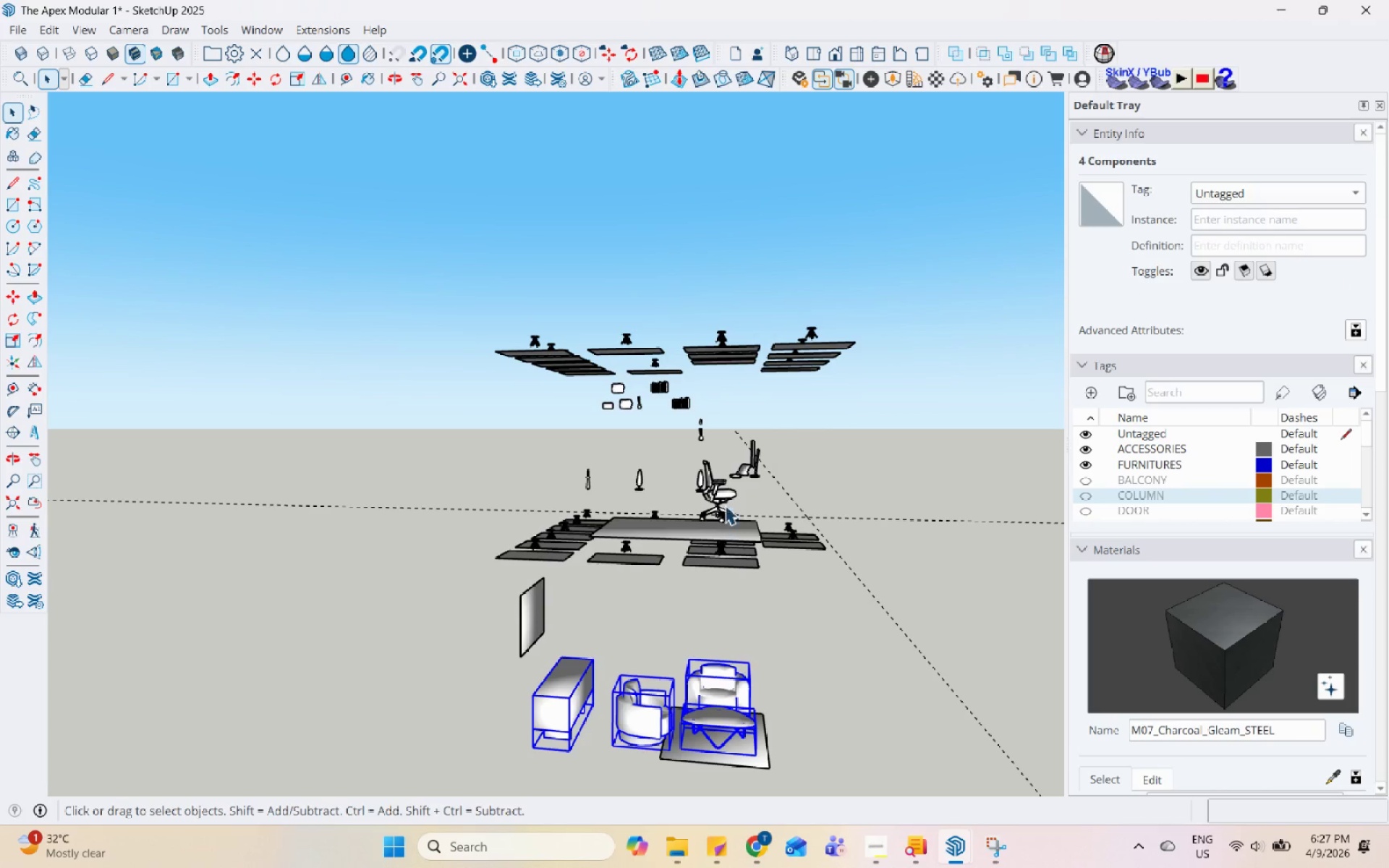 
left_click([1274, 195])
 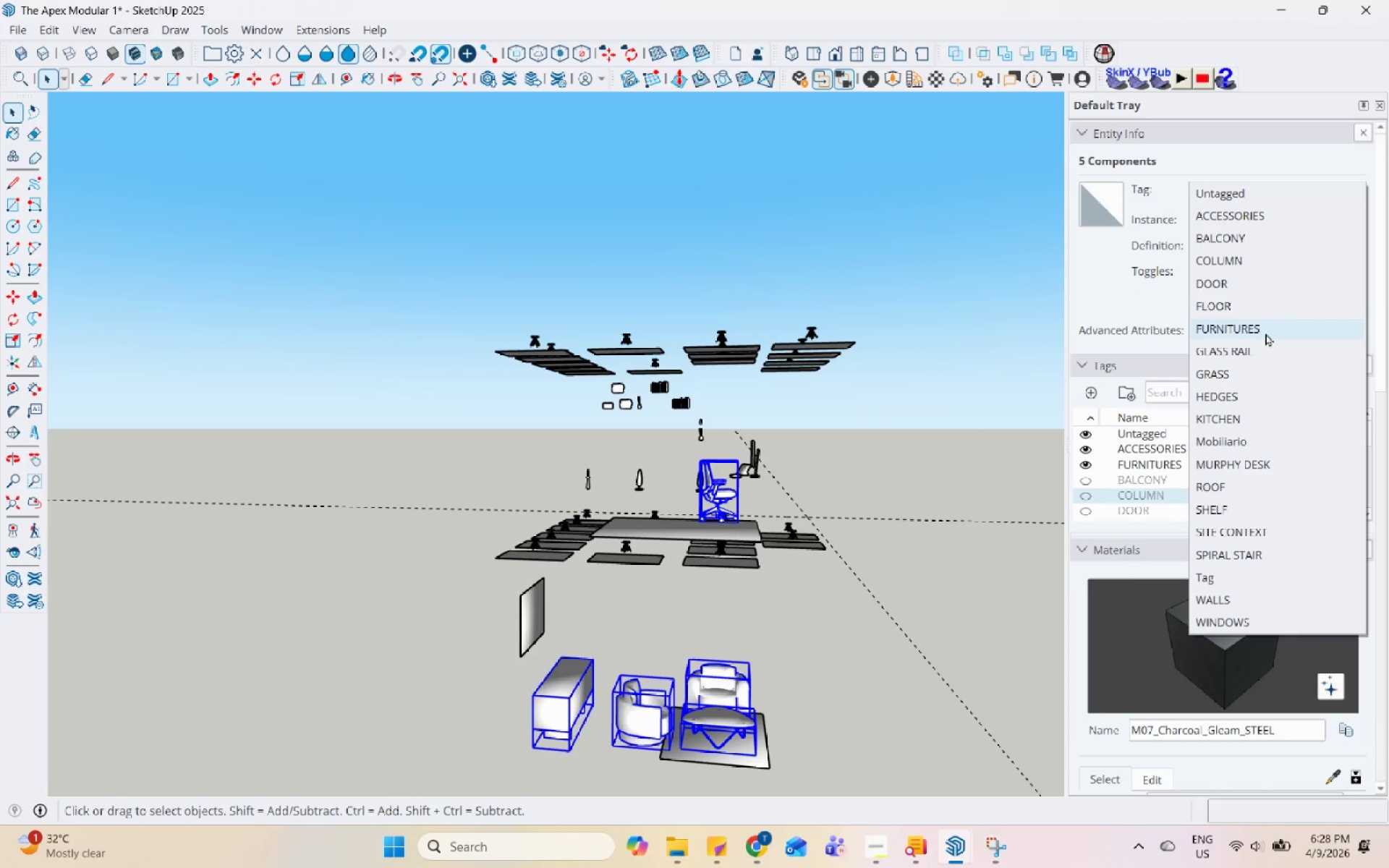 
left_click([1265, 328])
 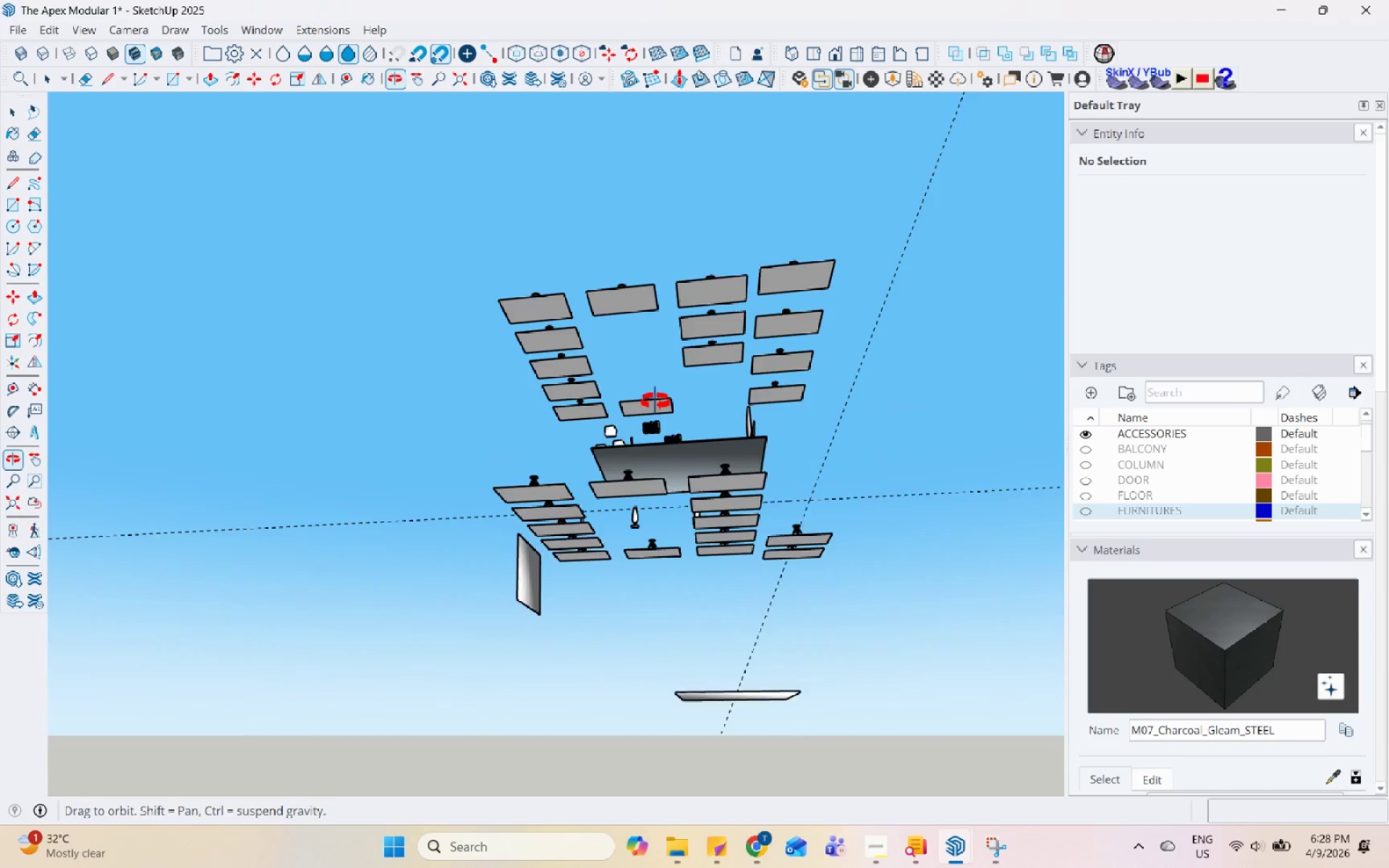 
right_click([718, 273])
 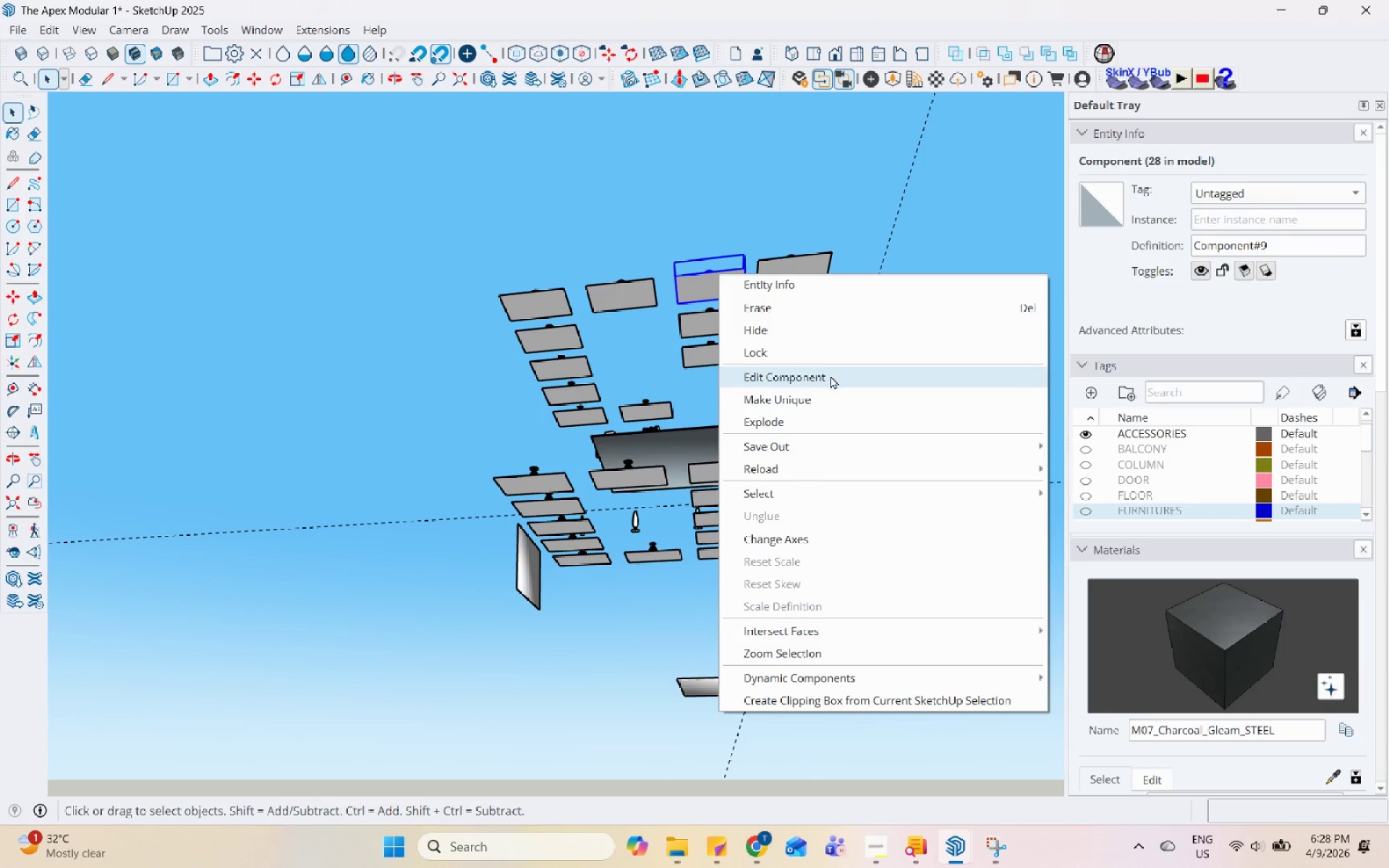 
left_click([829, 489])
 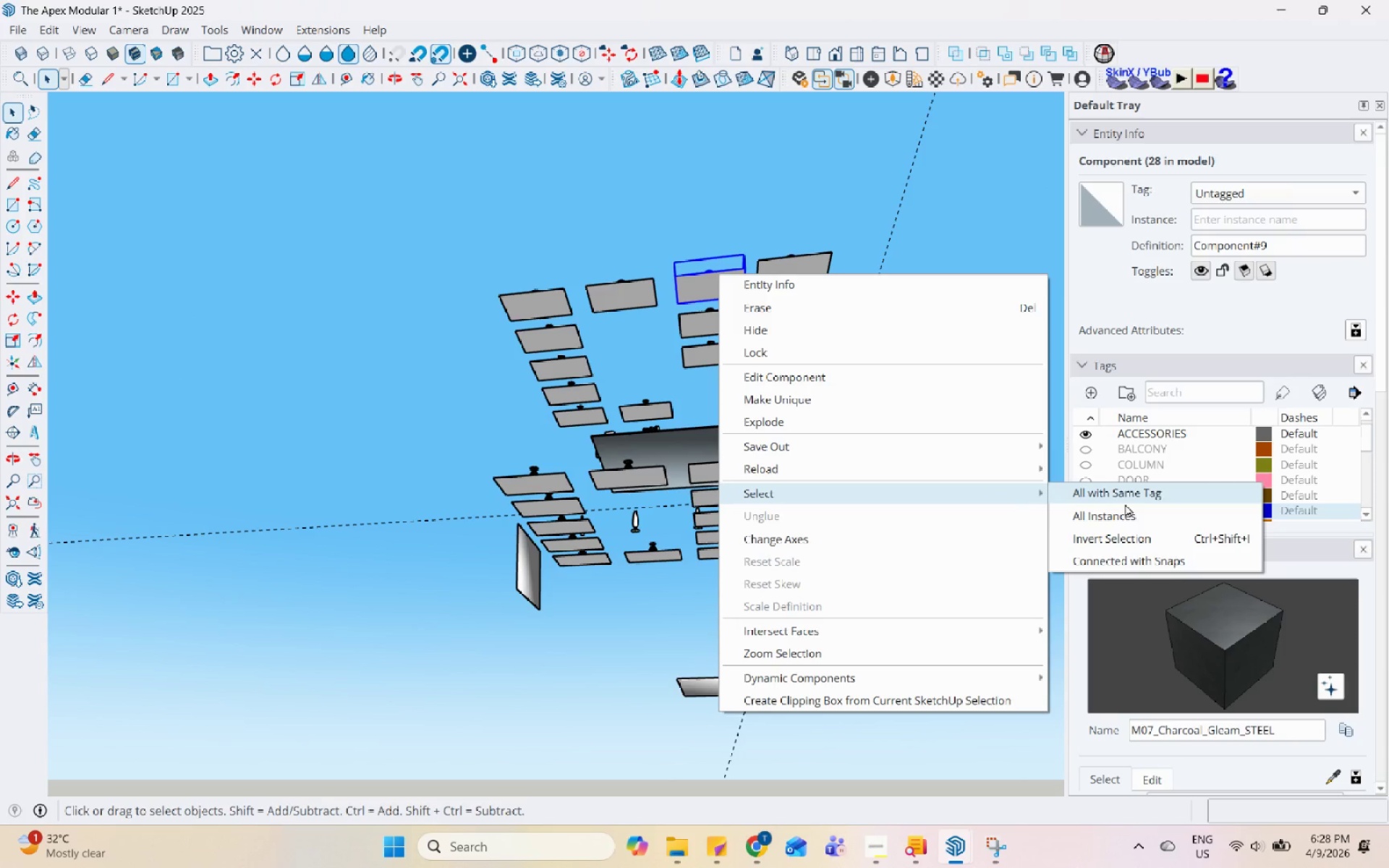 
left_click([1134, 519])
 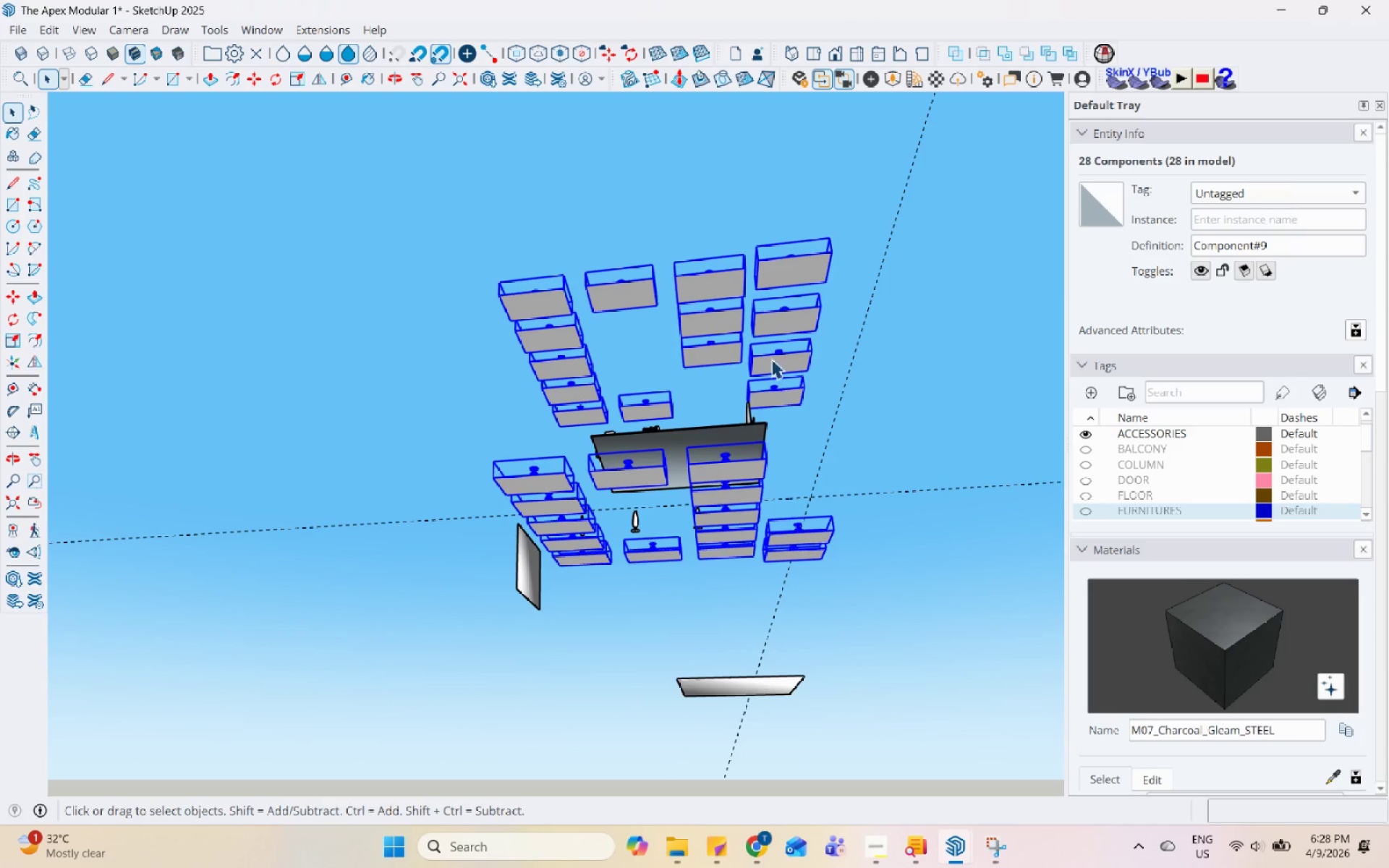 
right_click([782, 322])
 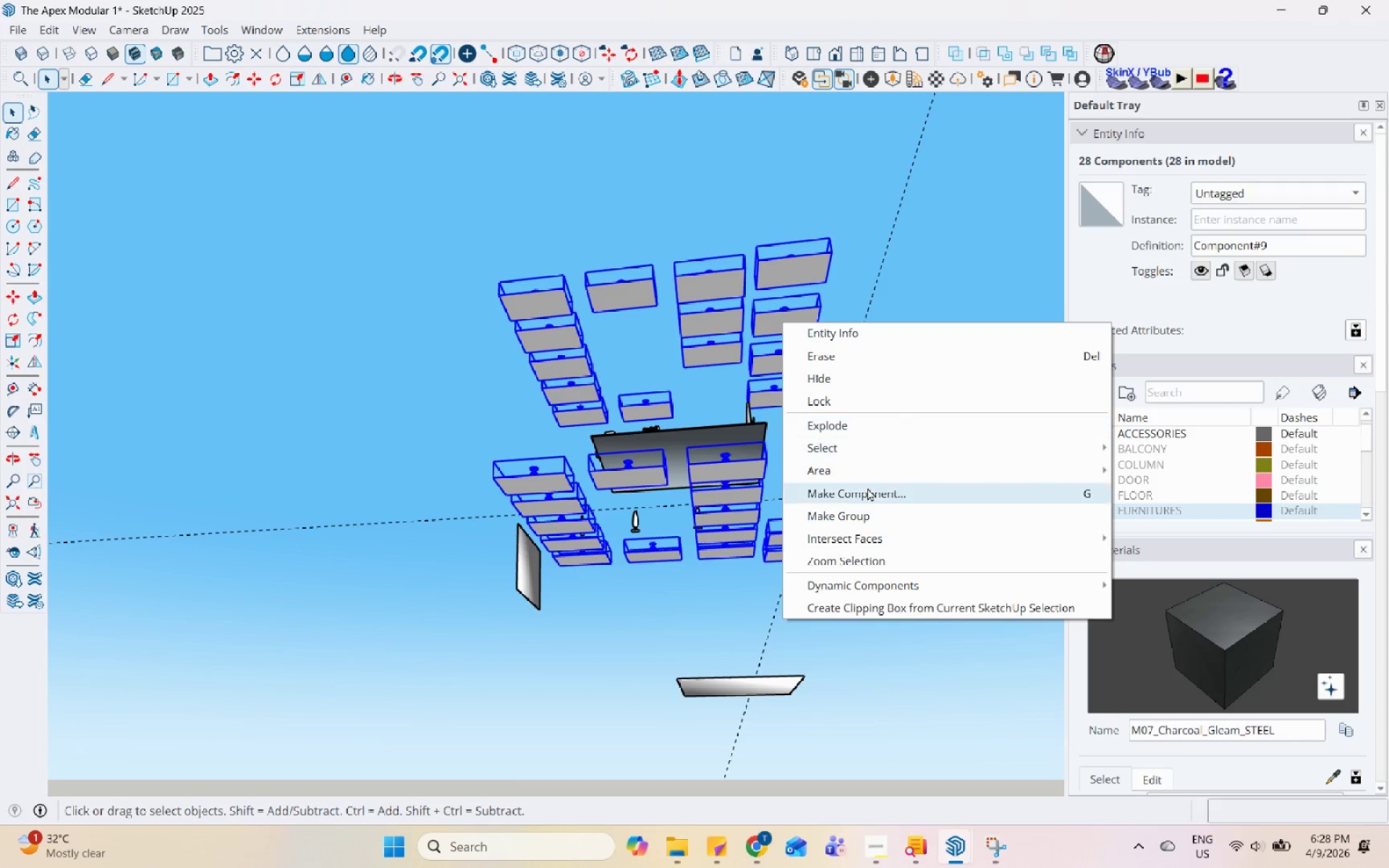 
left_click([867, 512])
 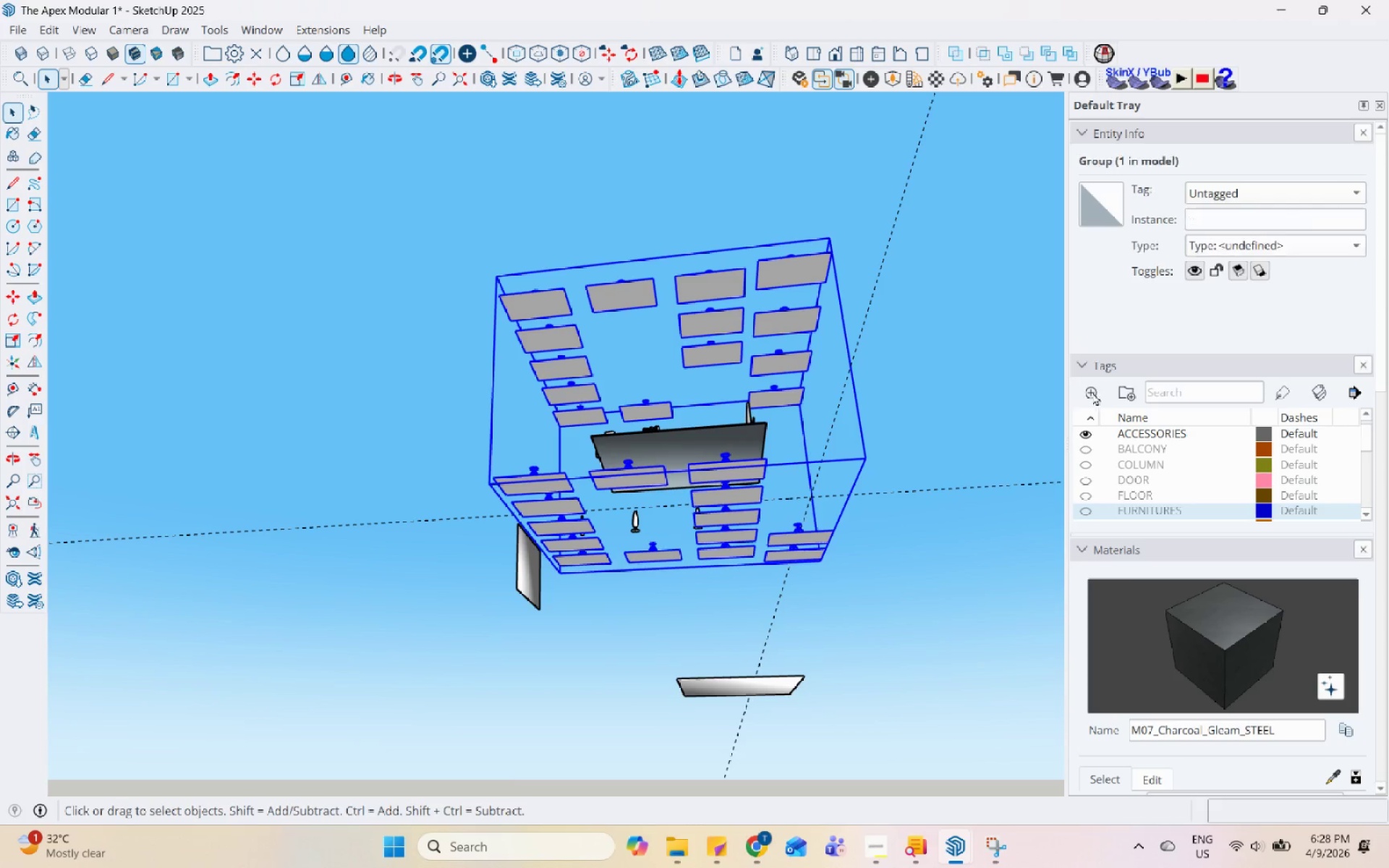 
left_click([1091, 391])
 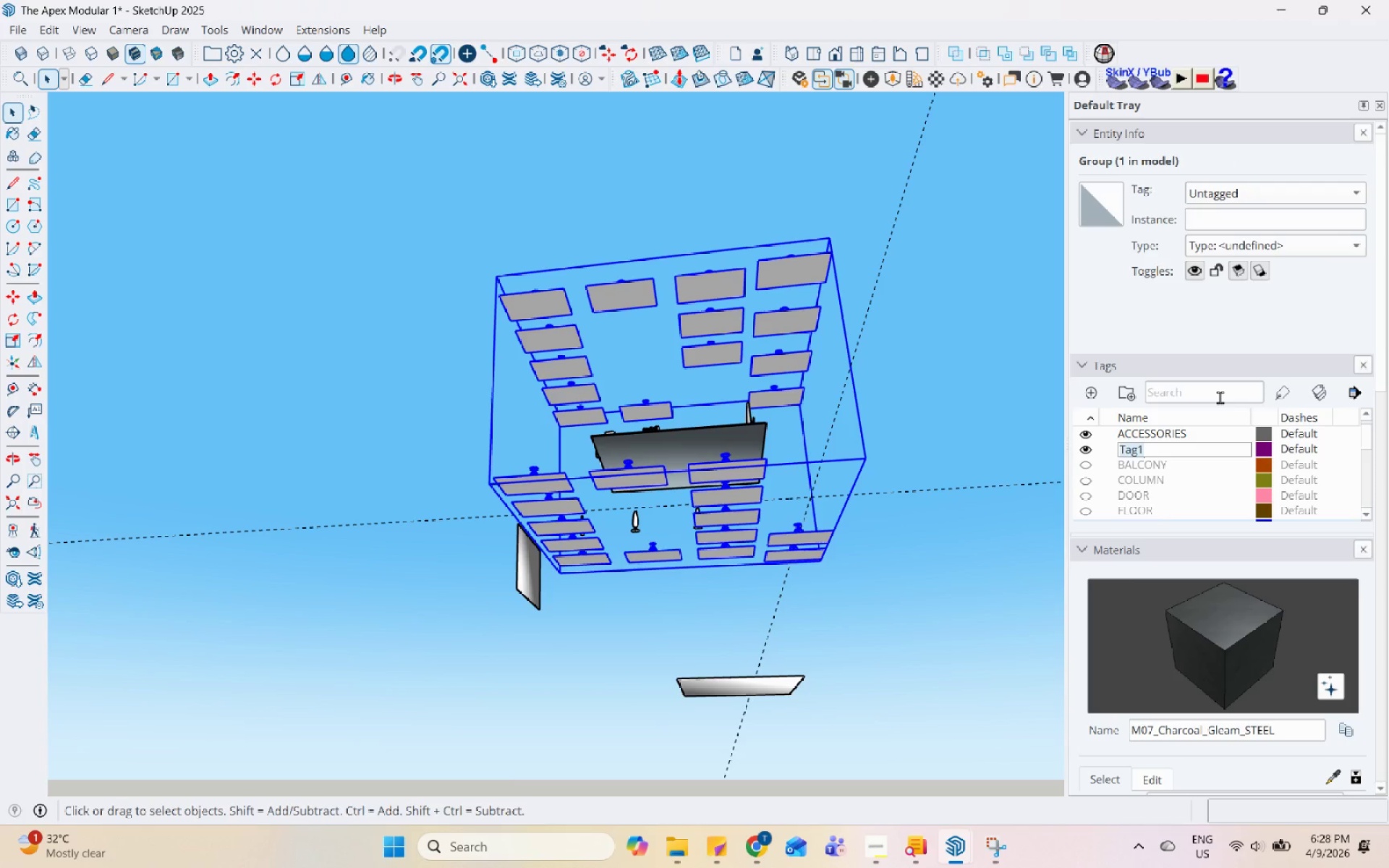 
type(LIGTS)
 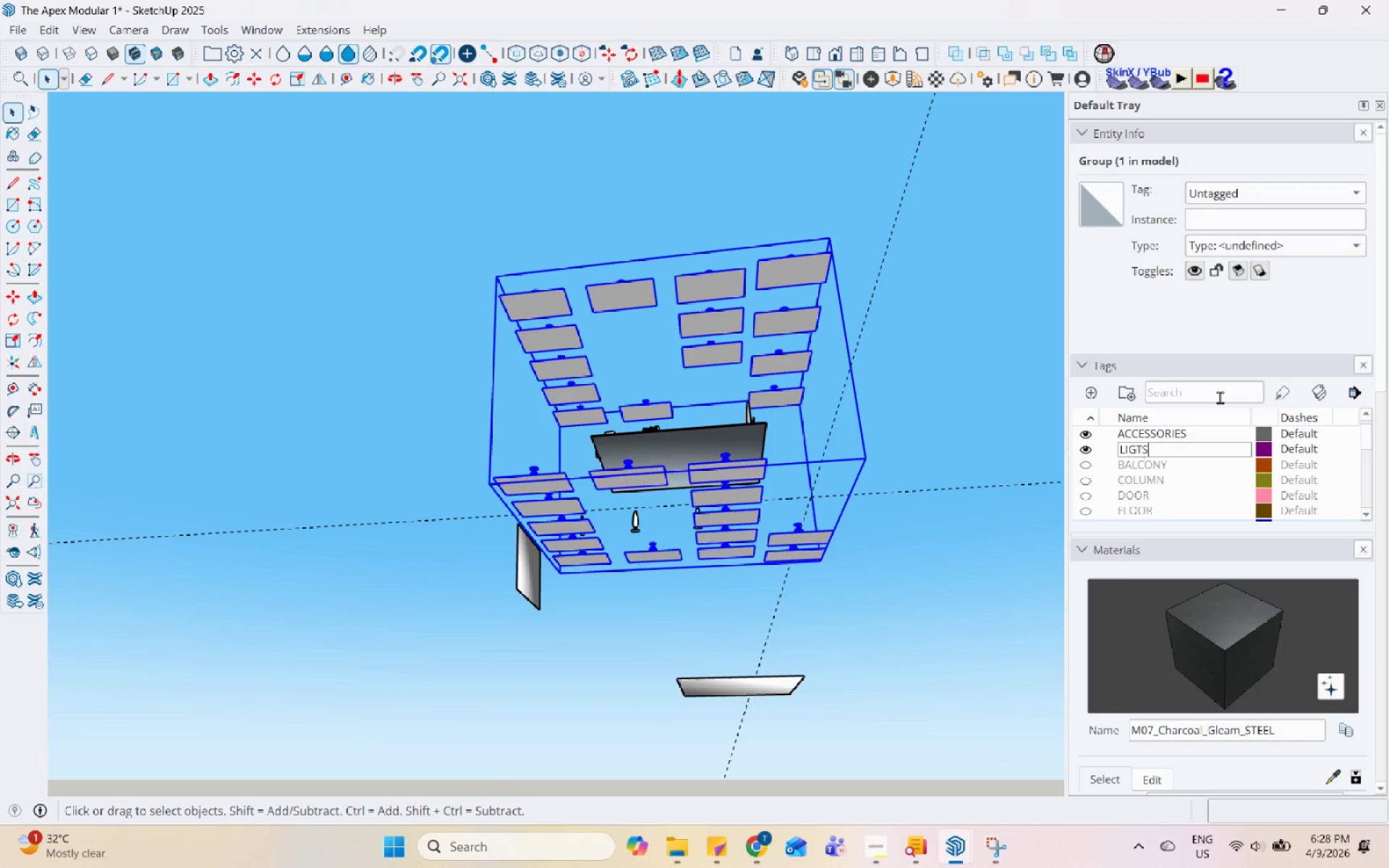 
key(Enter)
 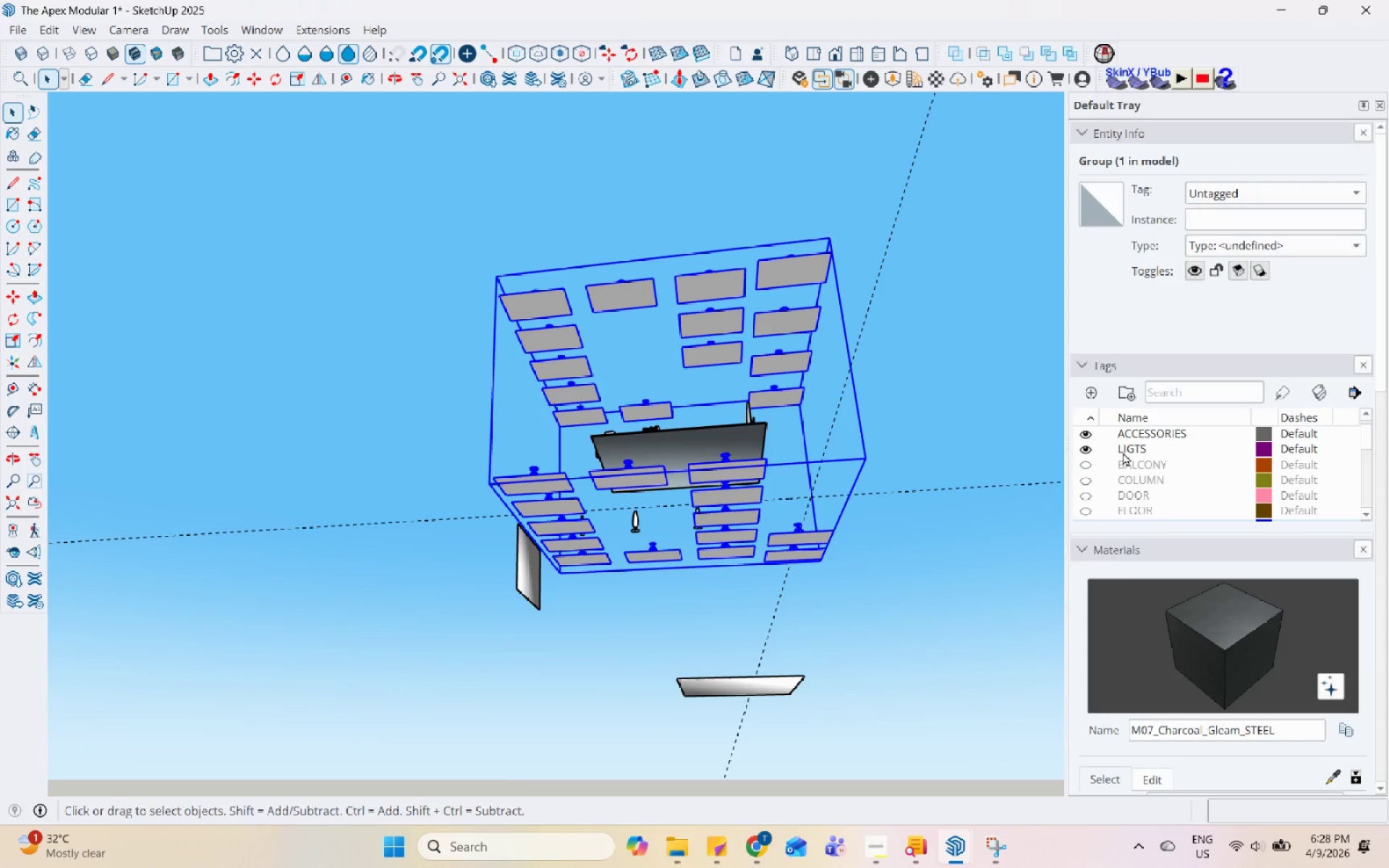 
double_click([1139, 445])
 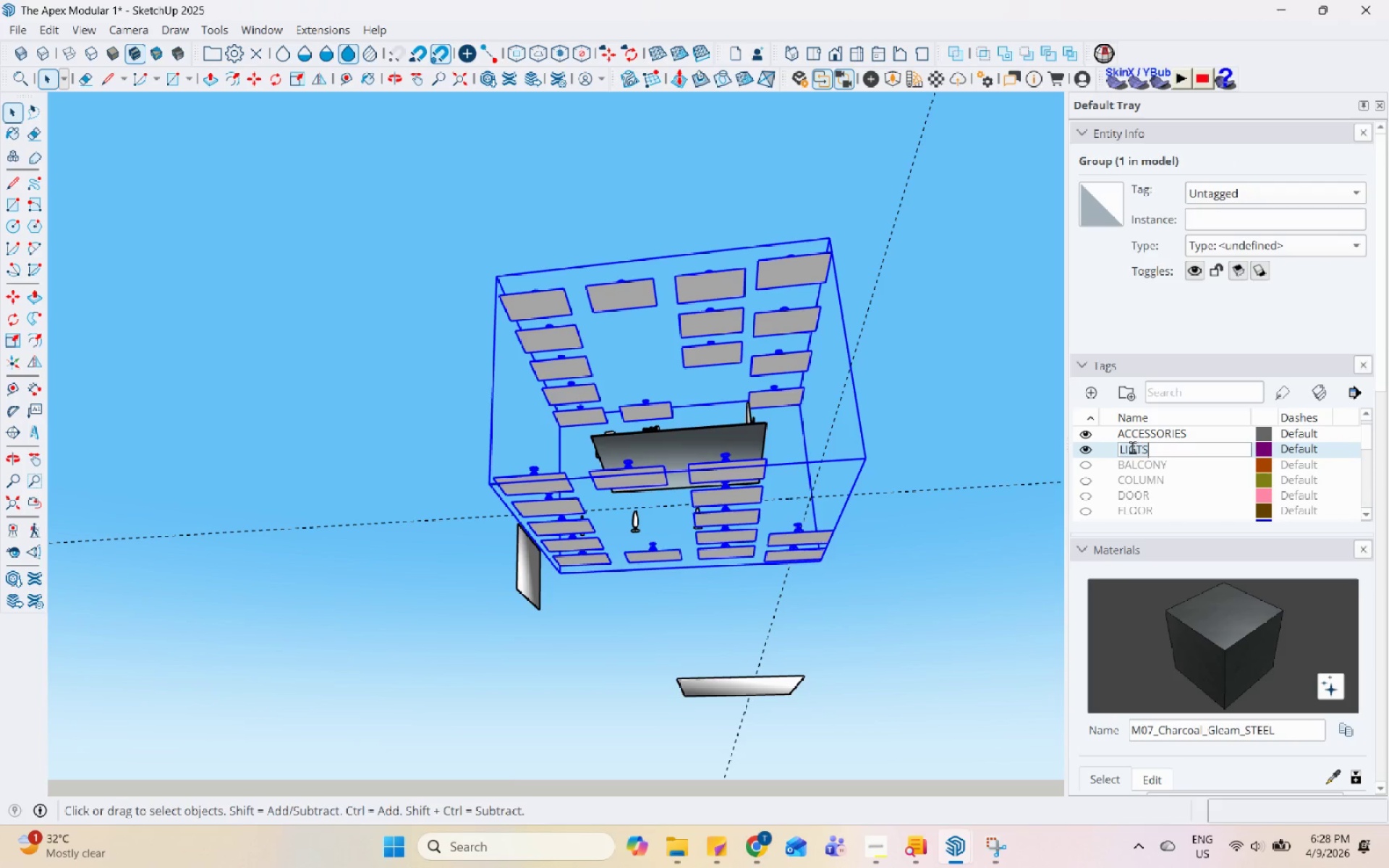 
left_click([1132, 447])
 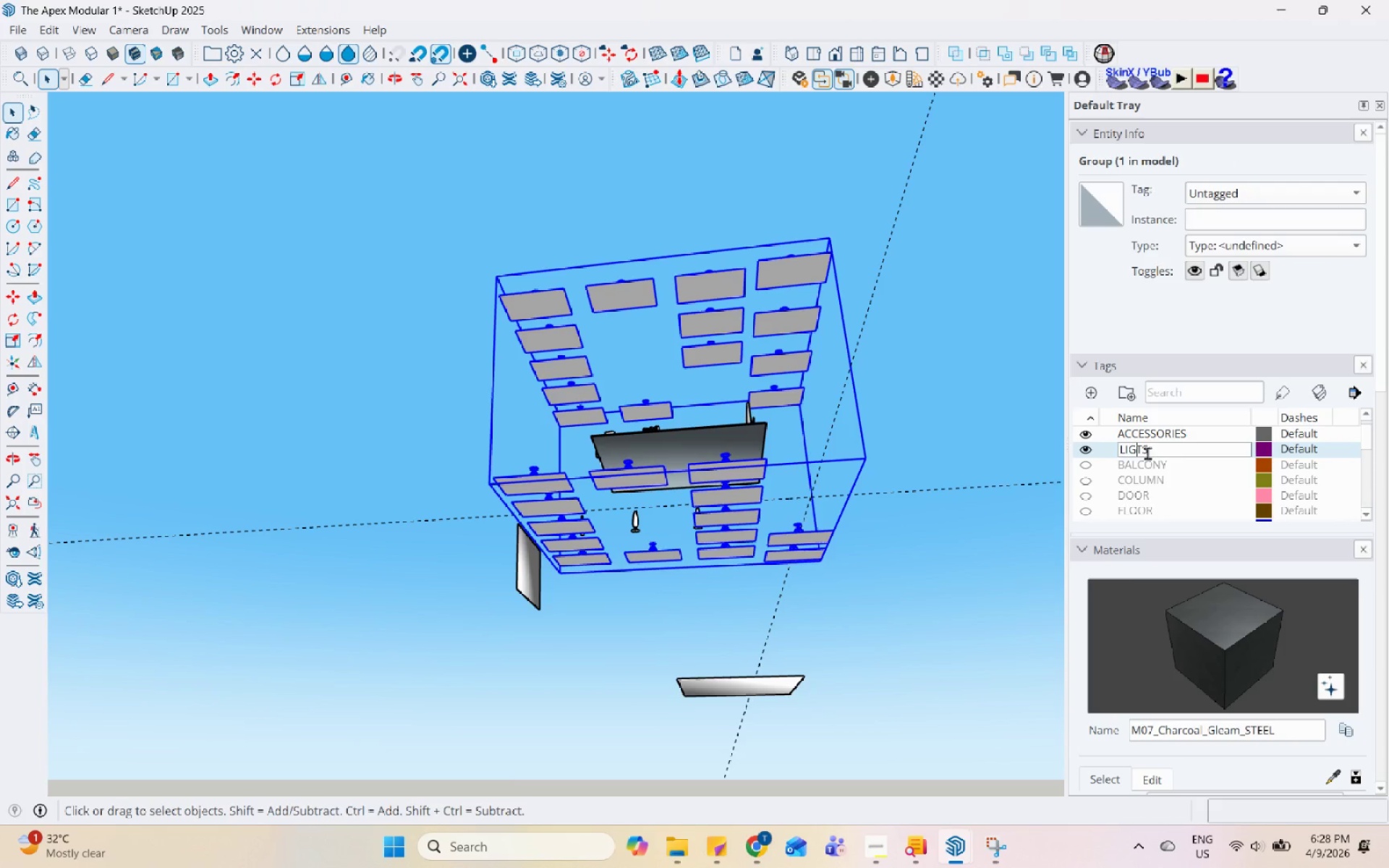 
key(H)
 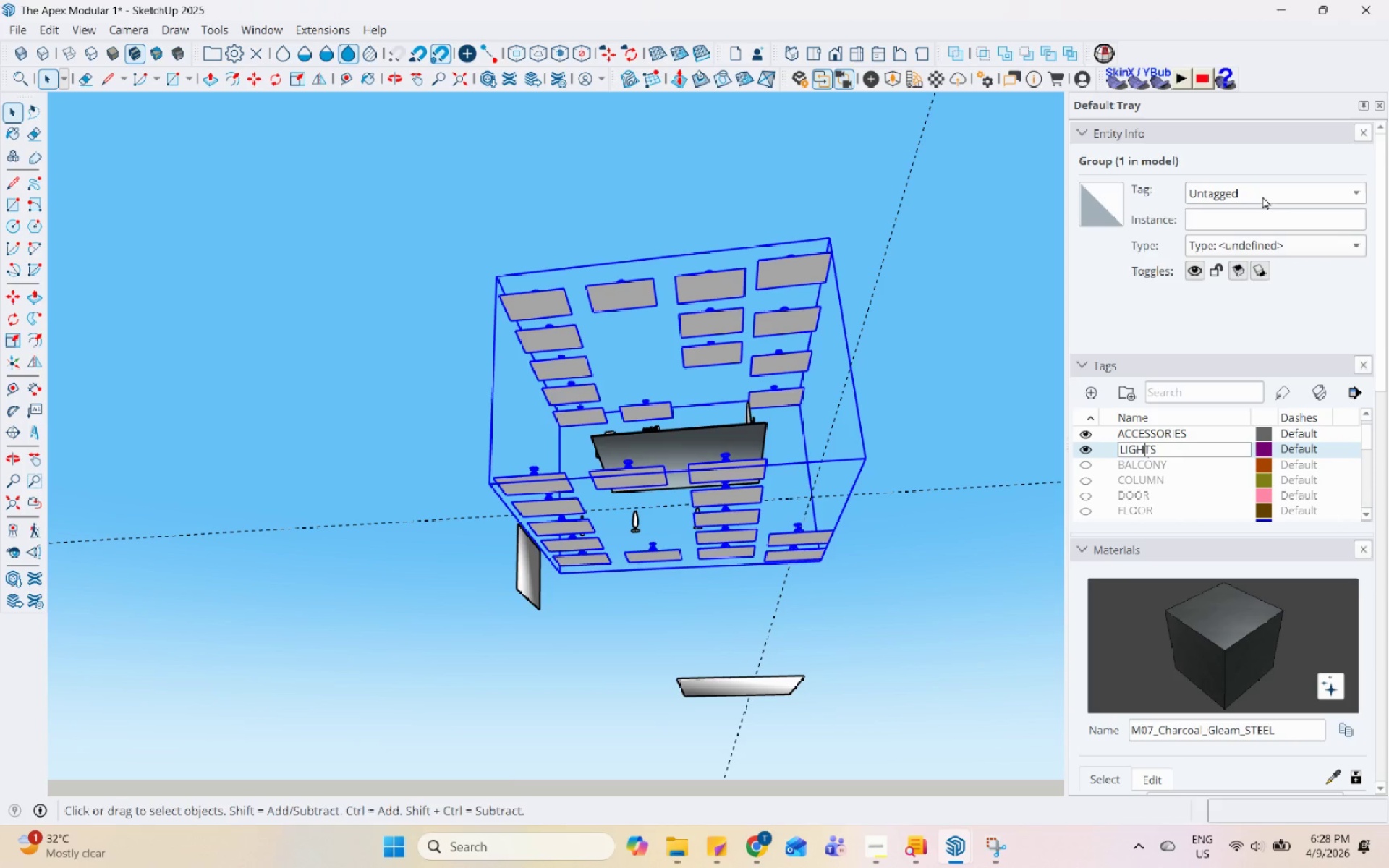 
left_click([1266, 192])
 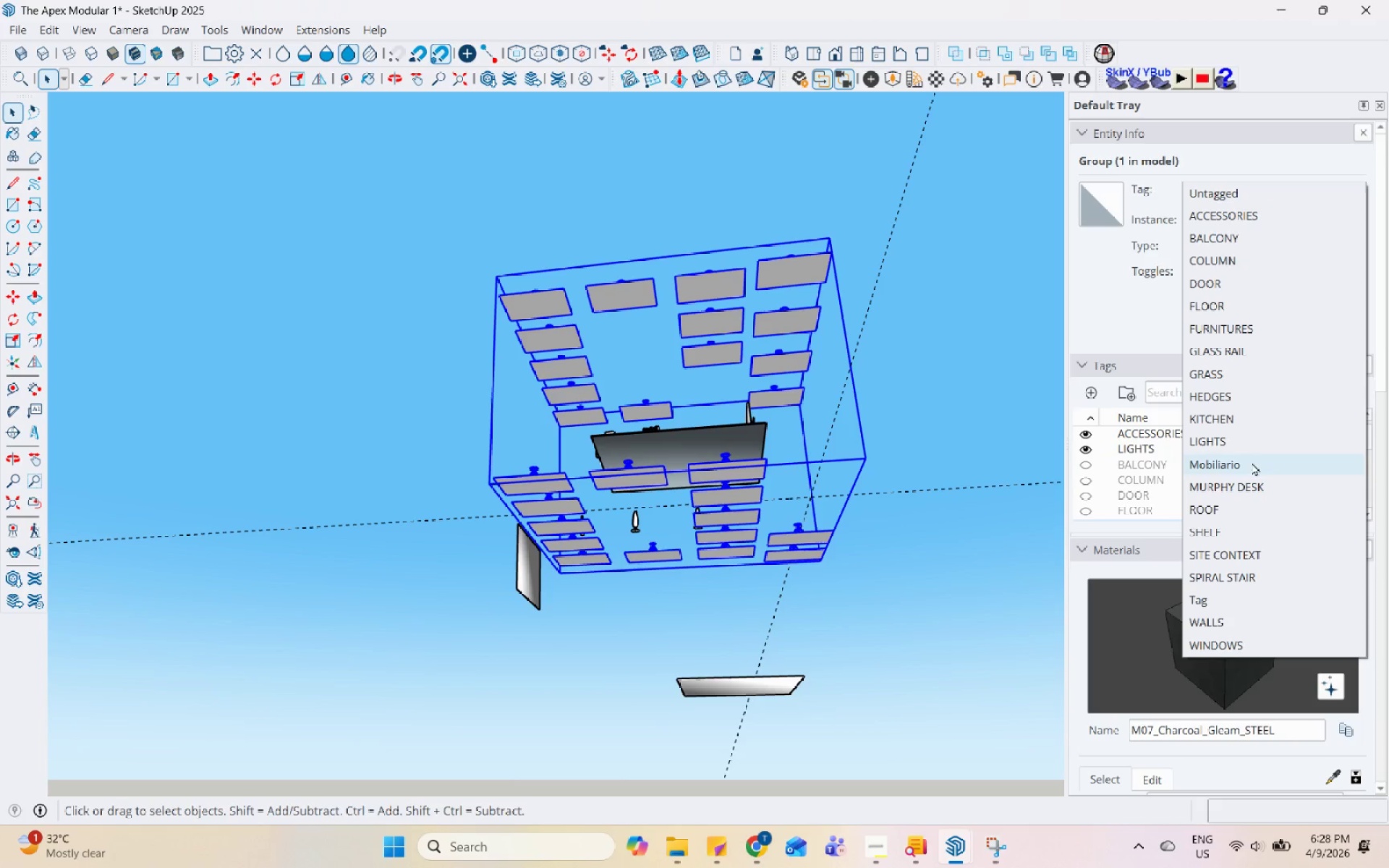 
left_click([1255, 438])
 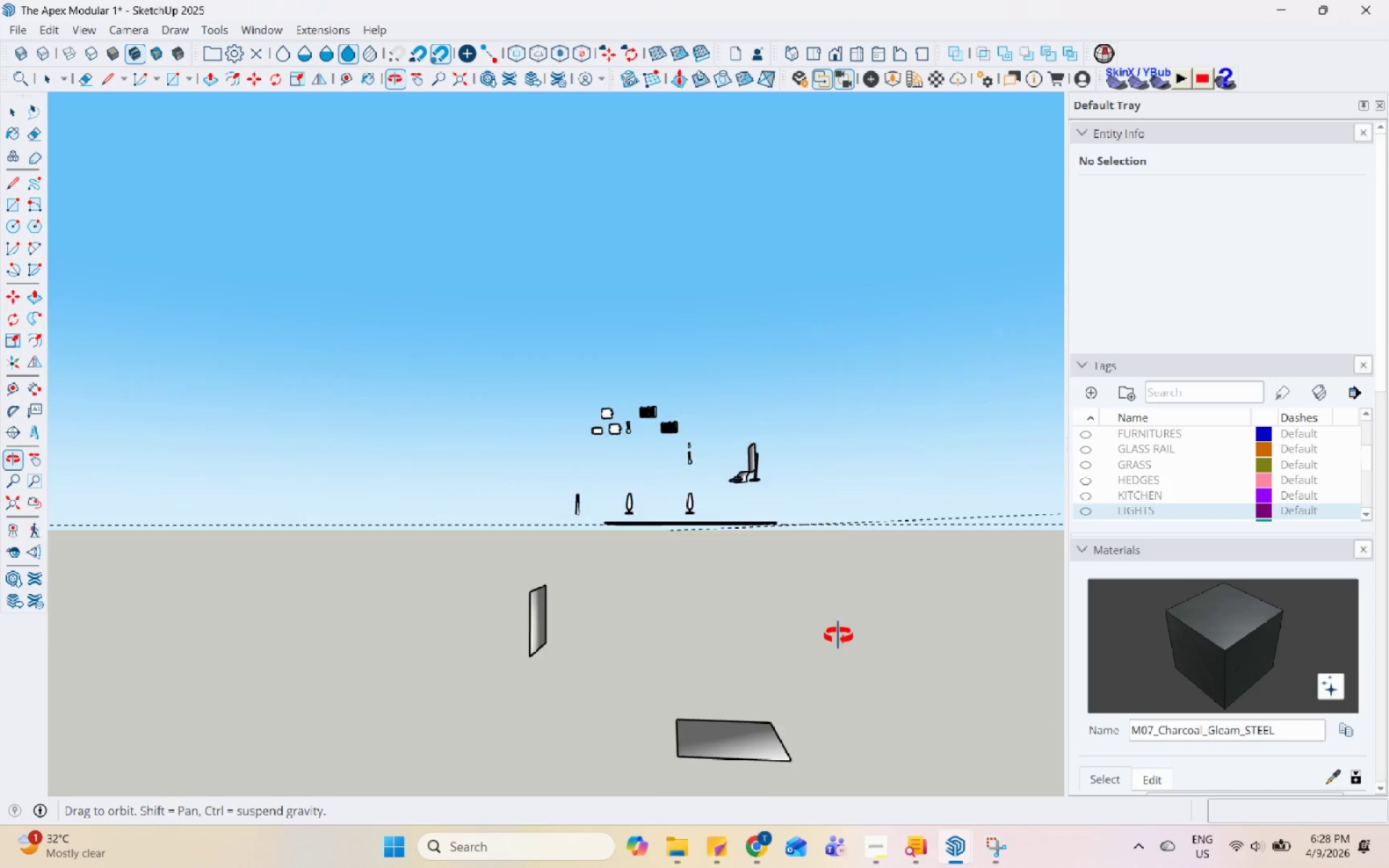 
left_click_drag(start_coordinate=[437, 290], to_coordinate=[812, 794])
 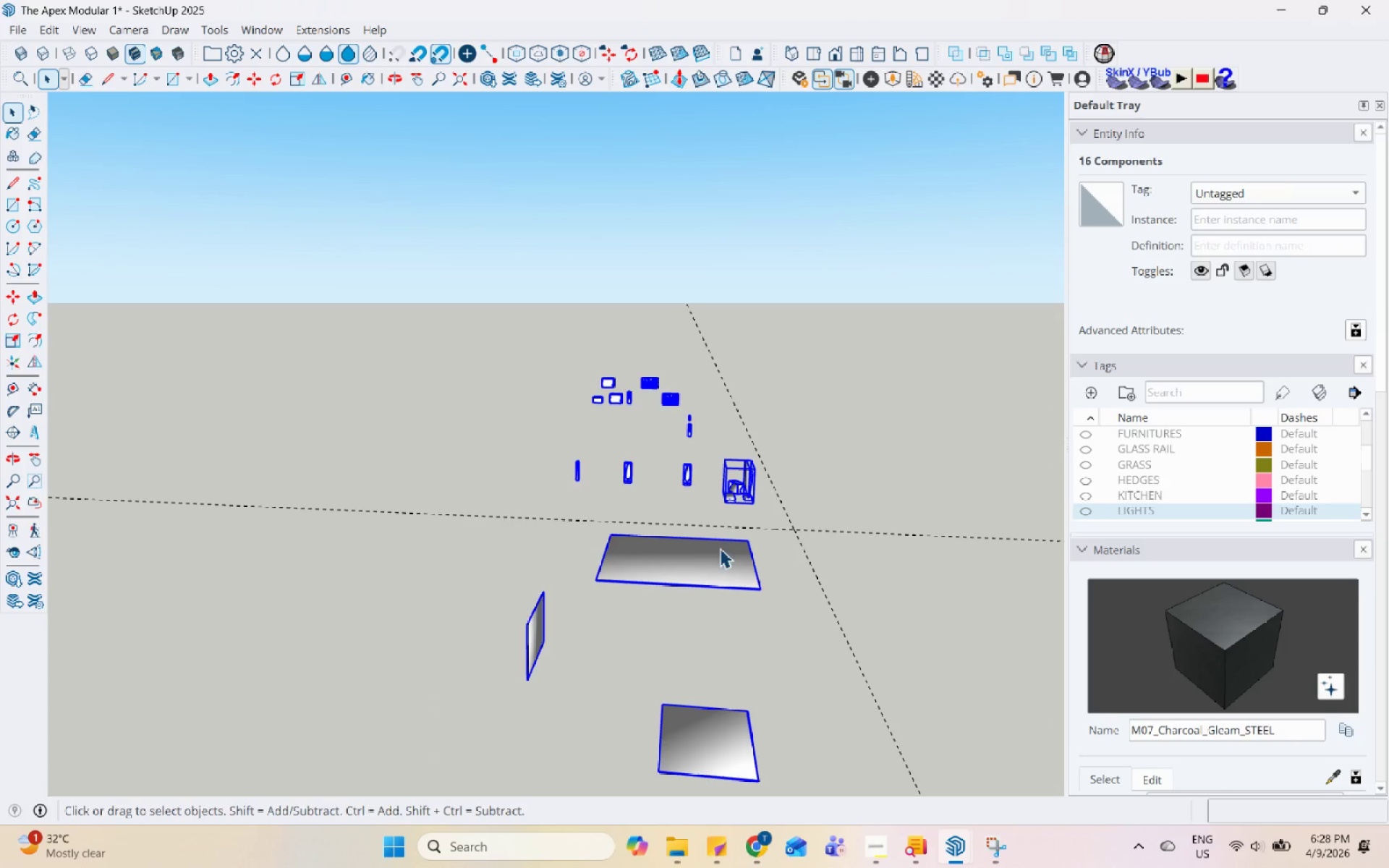 
scroll: coordinate [703, 552], scroll_direction: none, amount: 0.0
 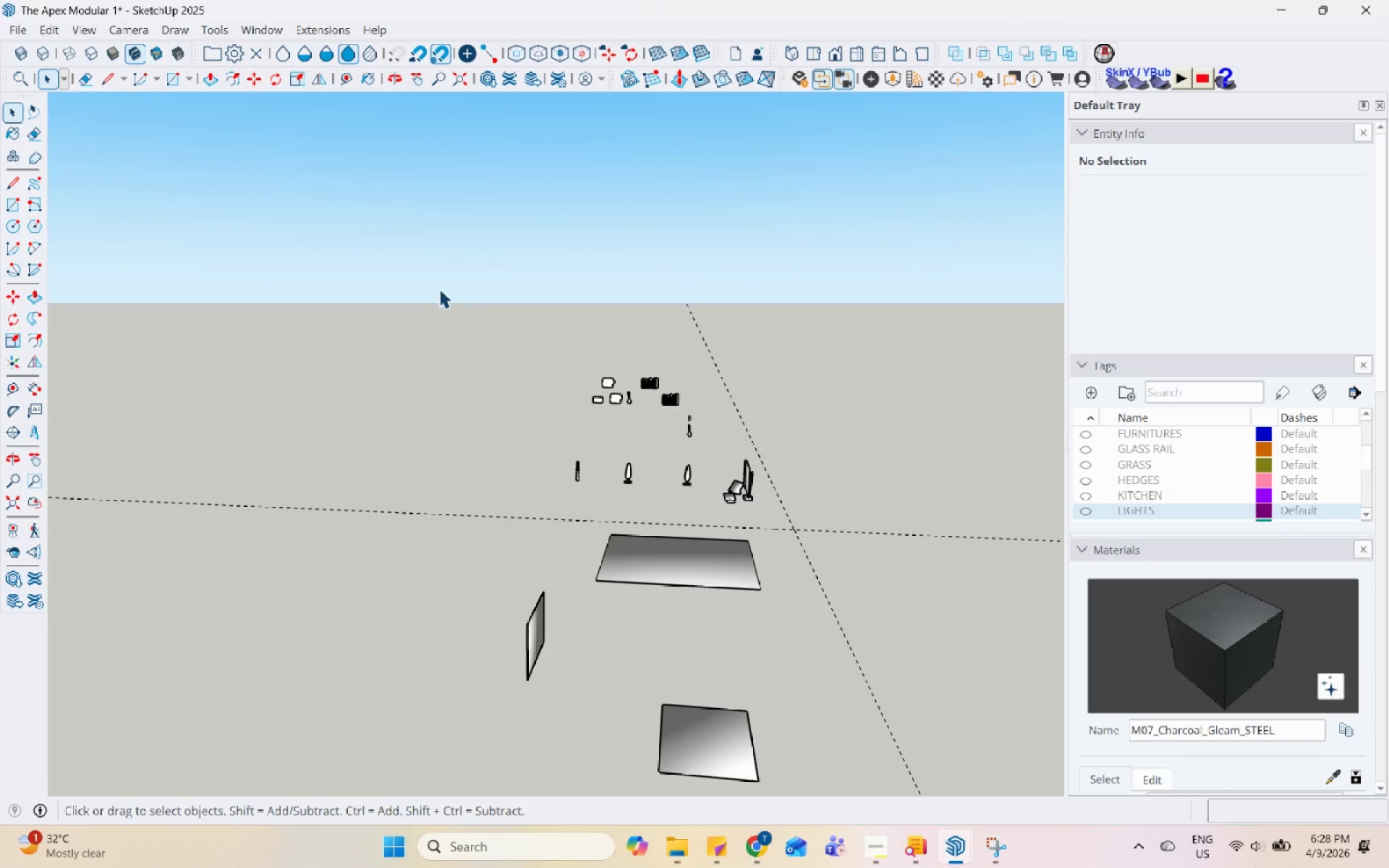 
left_click([1224, 187])
 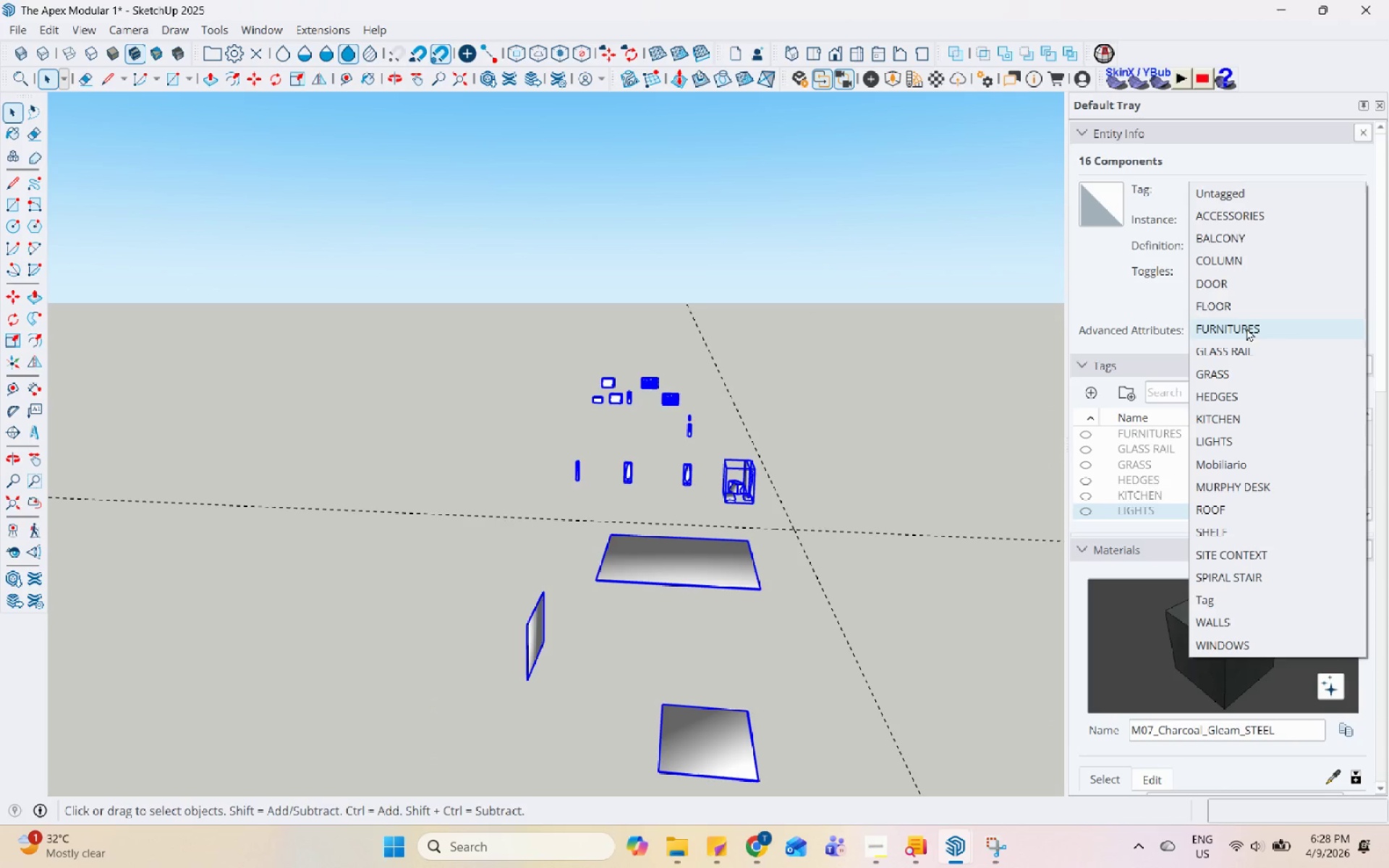 
left_click([1279, 216])
 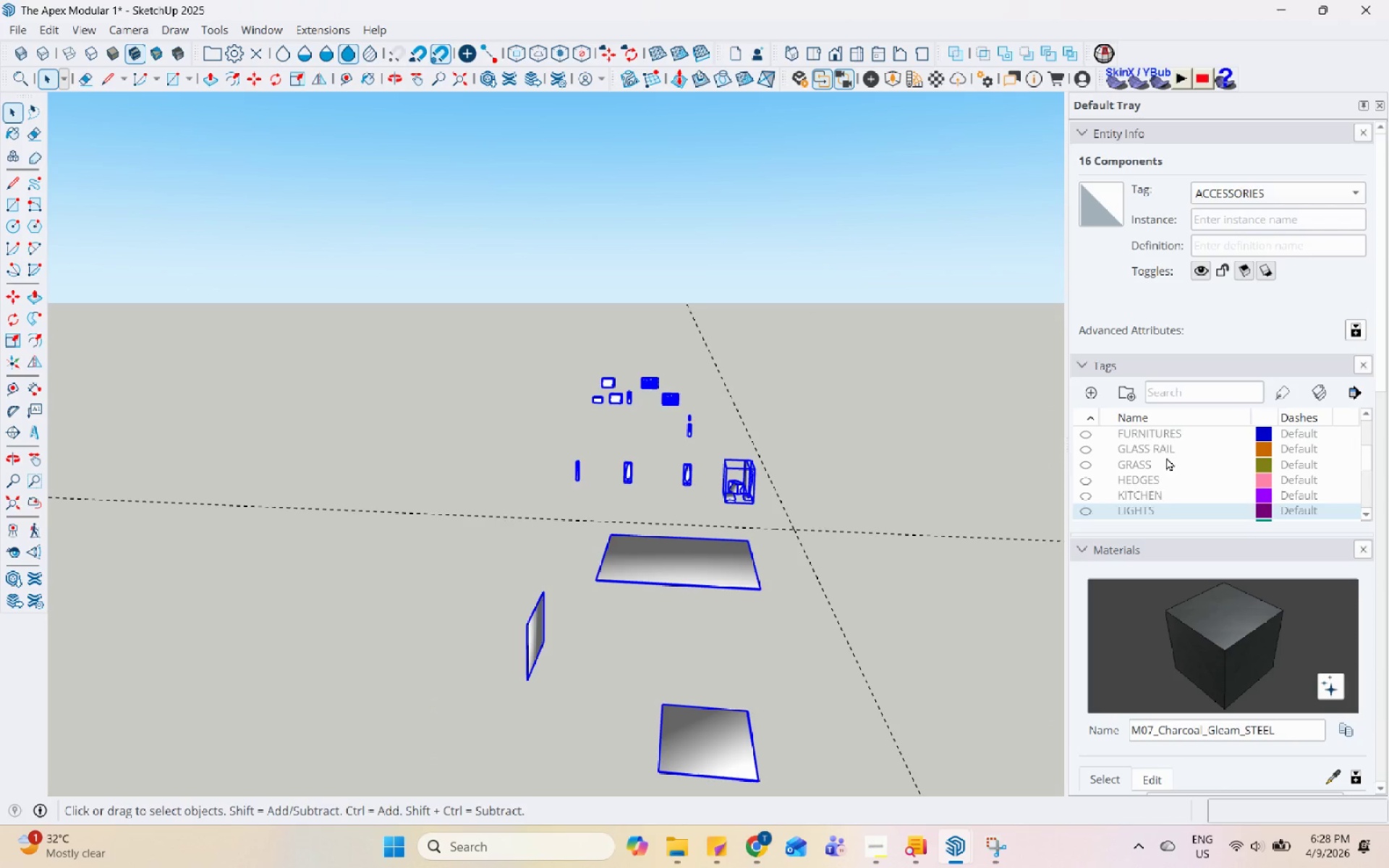 
scroll: coordinate [1165, 490], scroll_direction: down, amount: 2.0
 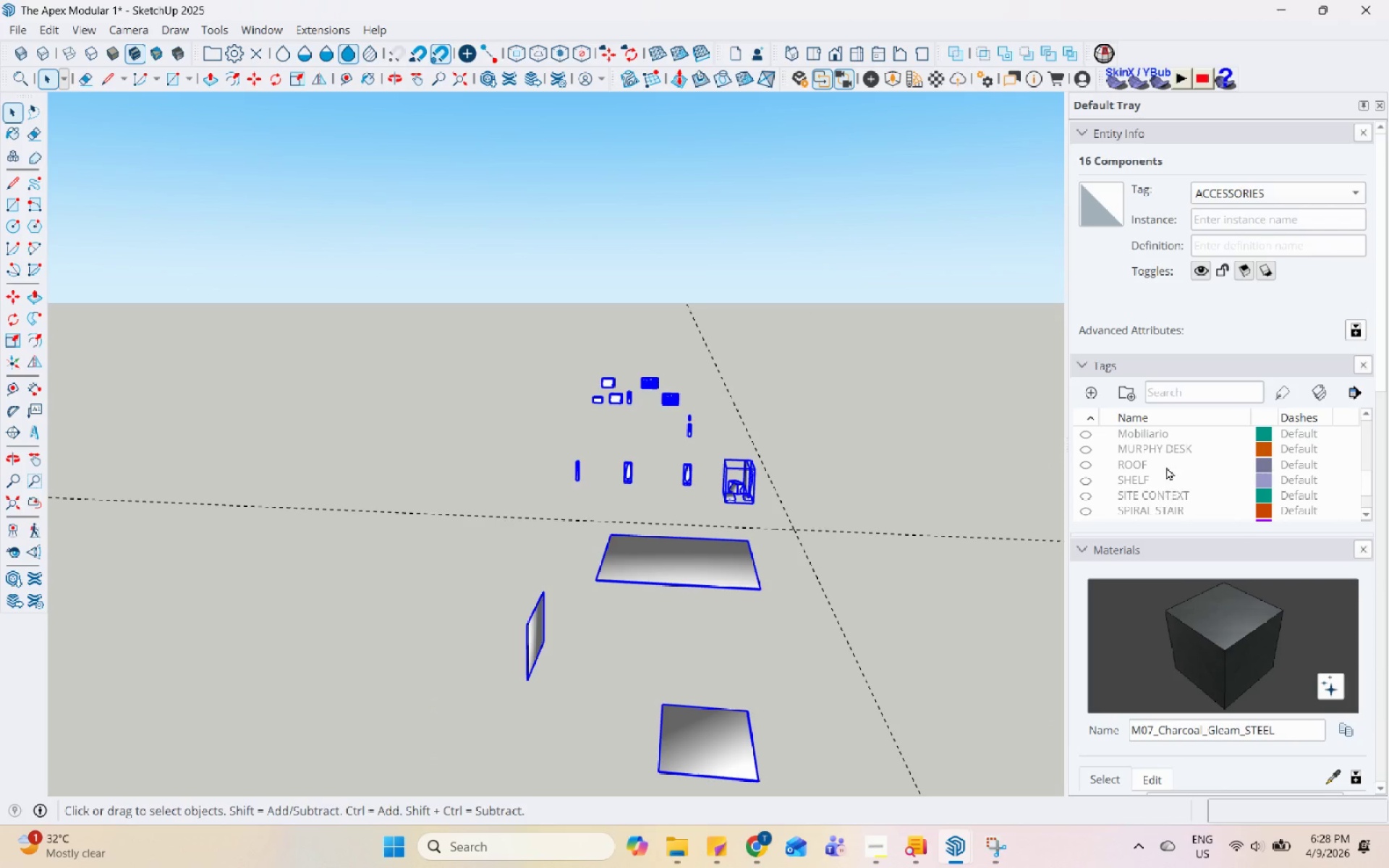 
left_click([1166, 438])
 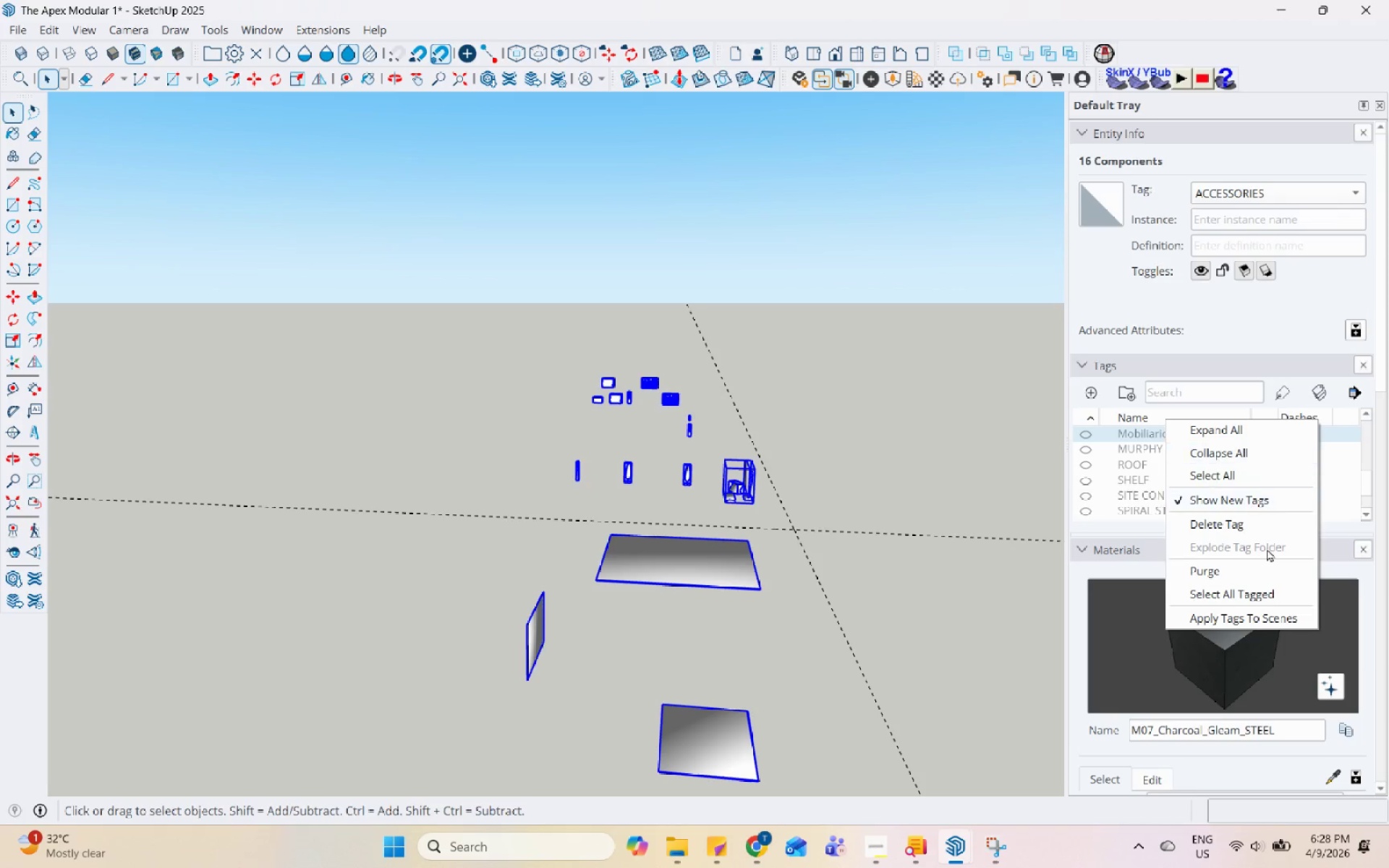 
left_click([1262, 524])
 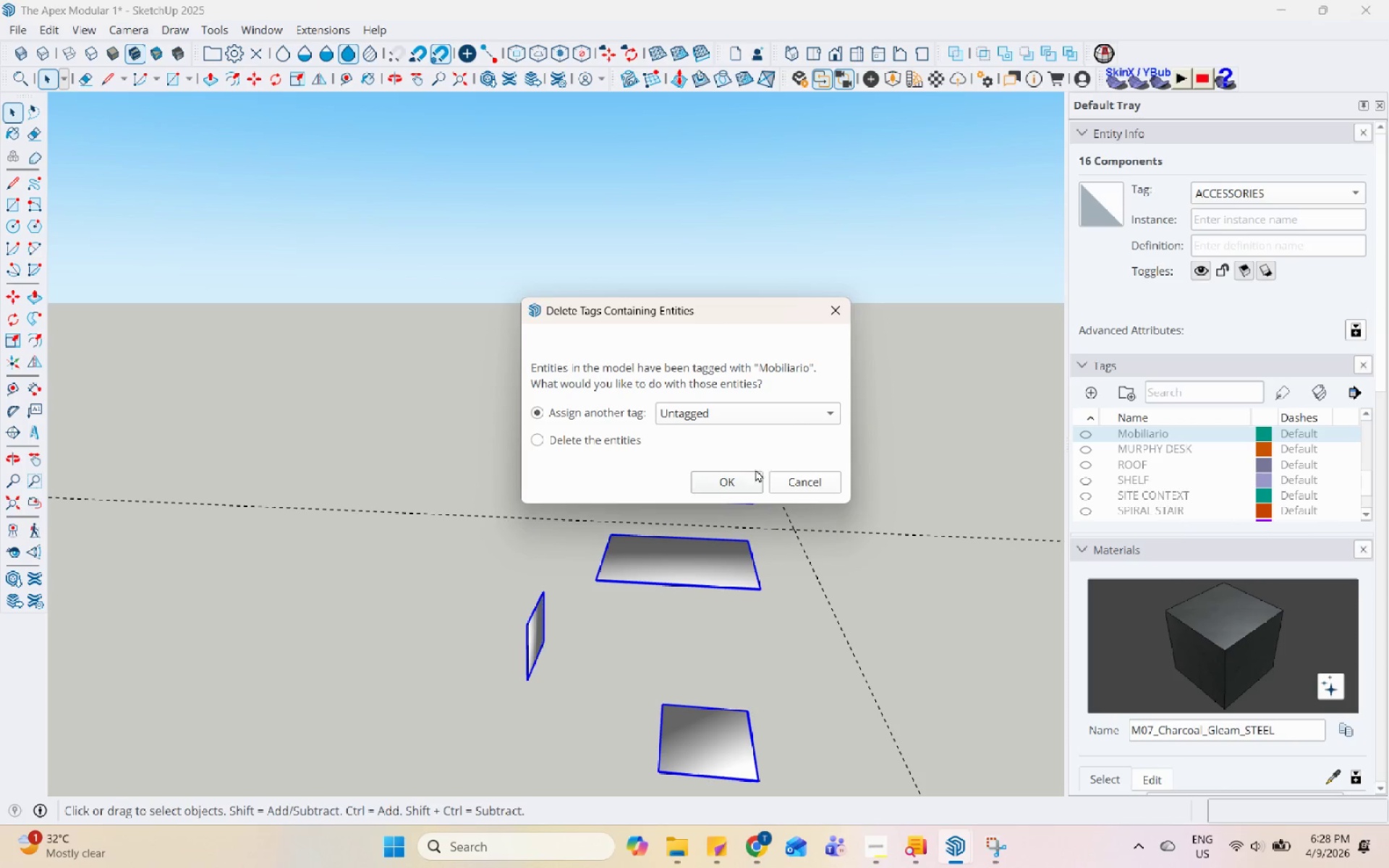 
left_click([721, 482])
 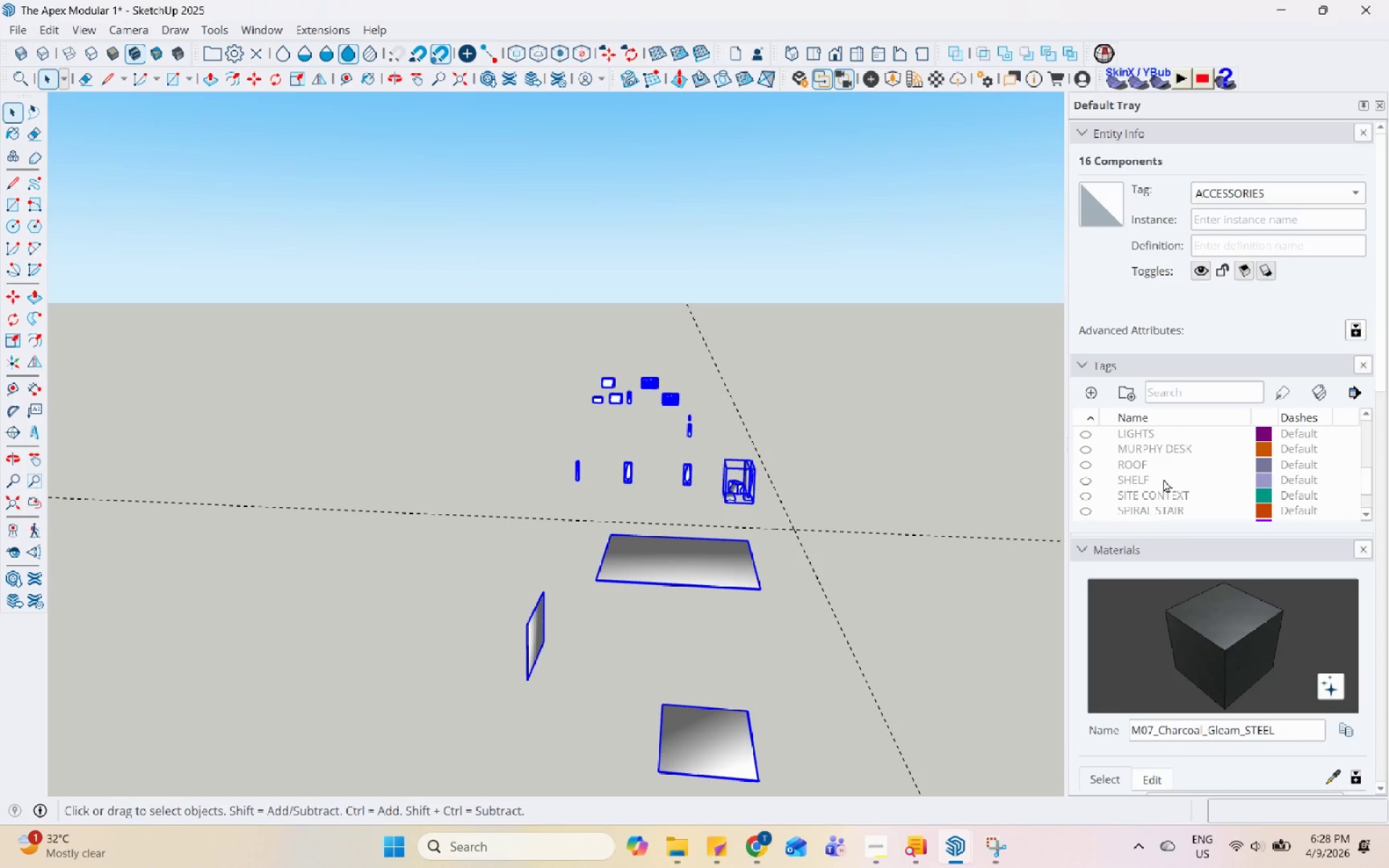 
scroll: coordinate [1115, 435], scroll_direction: up, amount: 4.0
 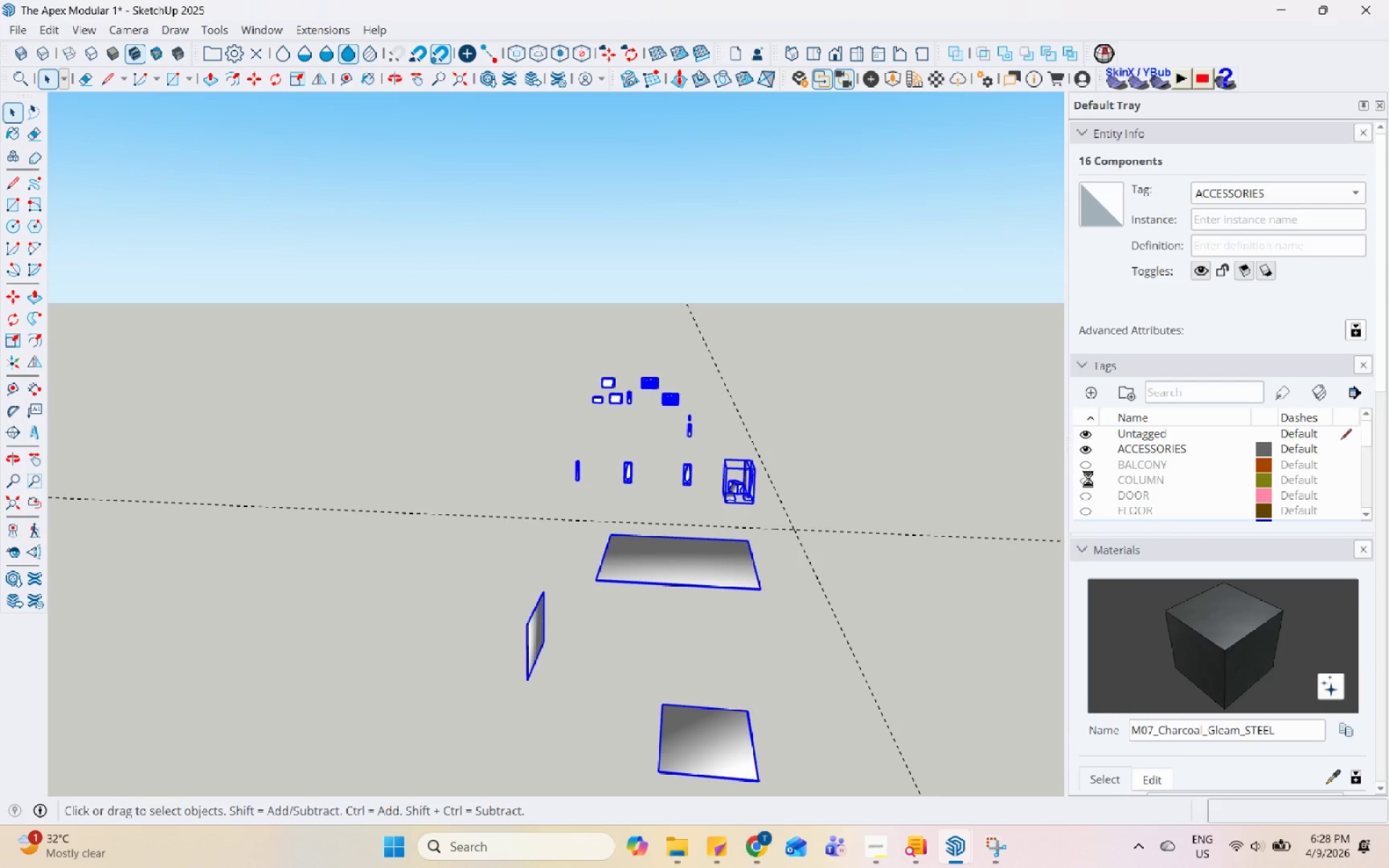 
double_click([1089, 480])
 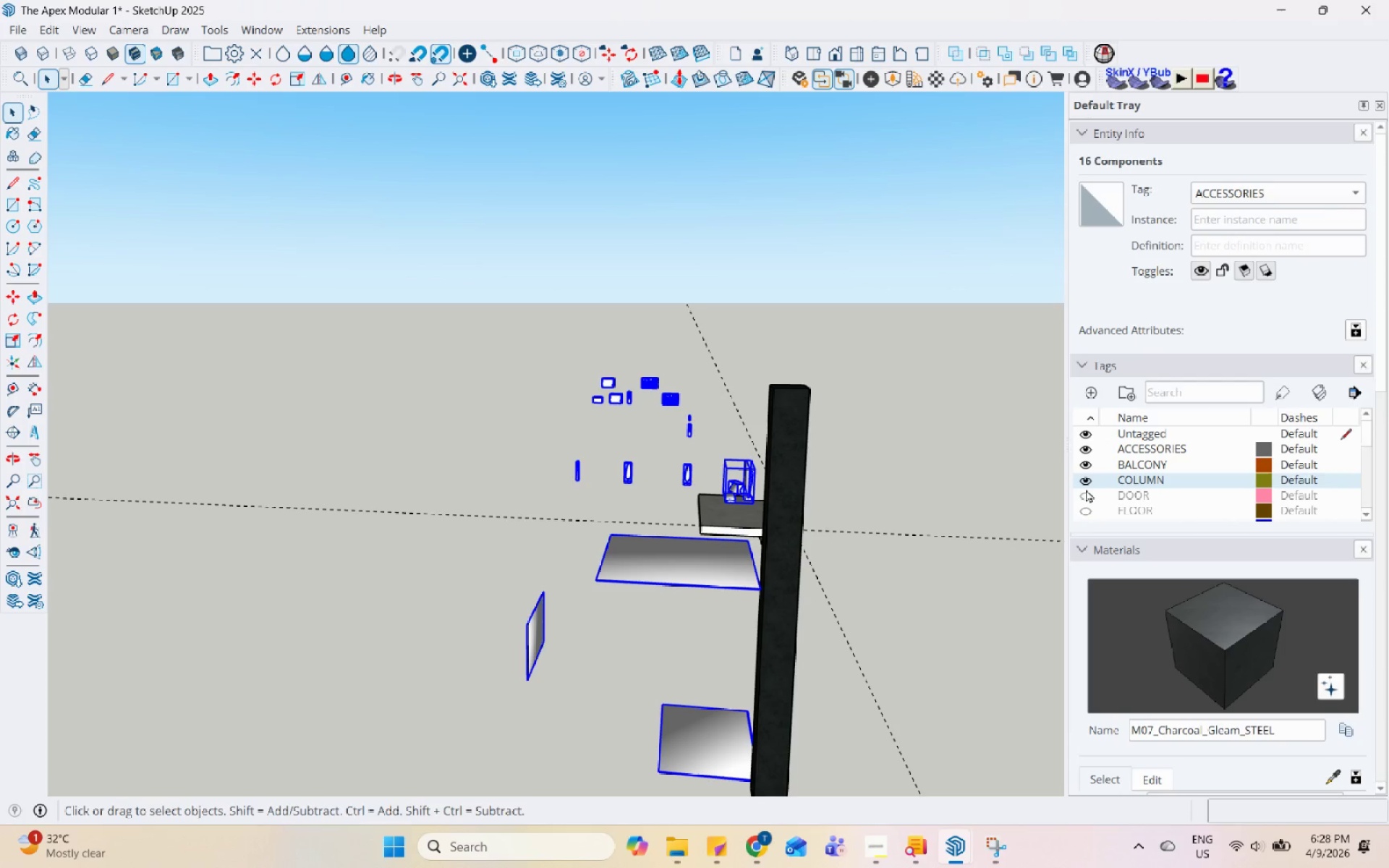 
left_click([1085, 498])
 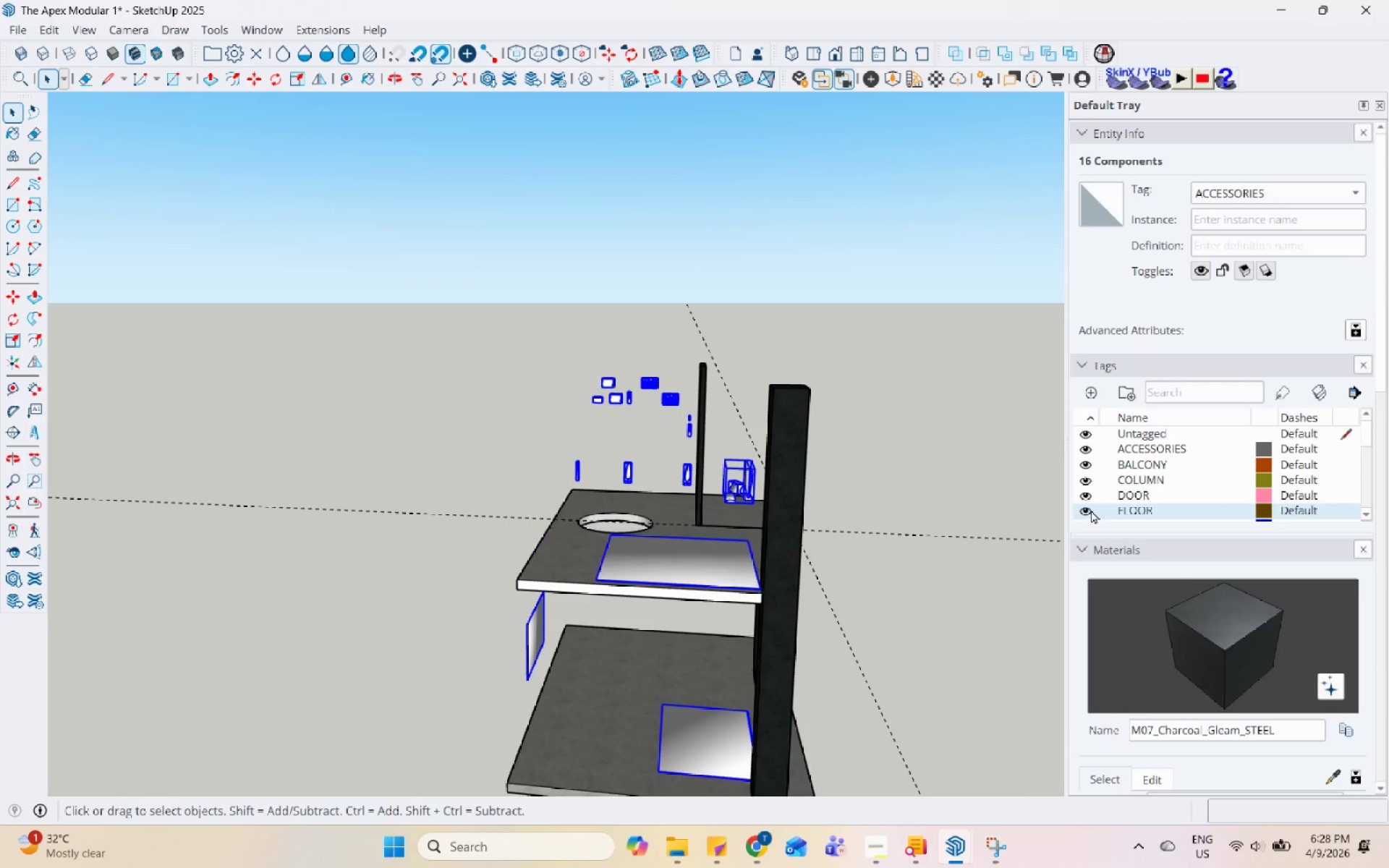 
scroll: coordinate [1103, 493], scroll_direction: none, amount: 0.0
 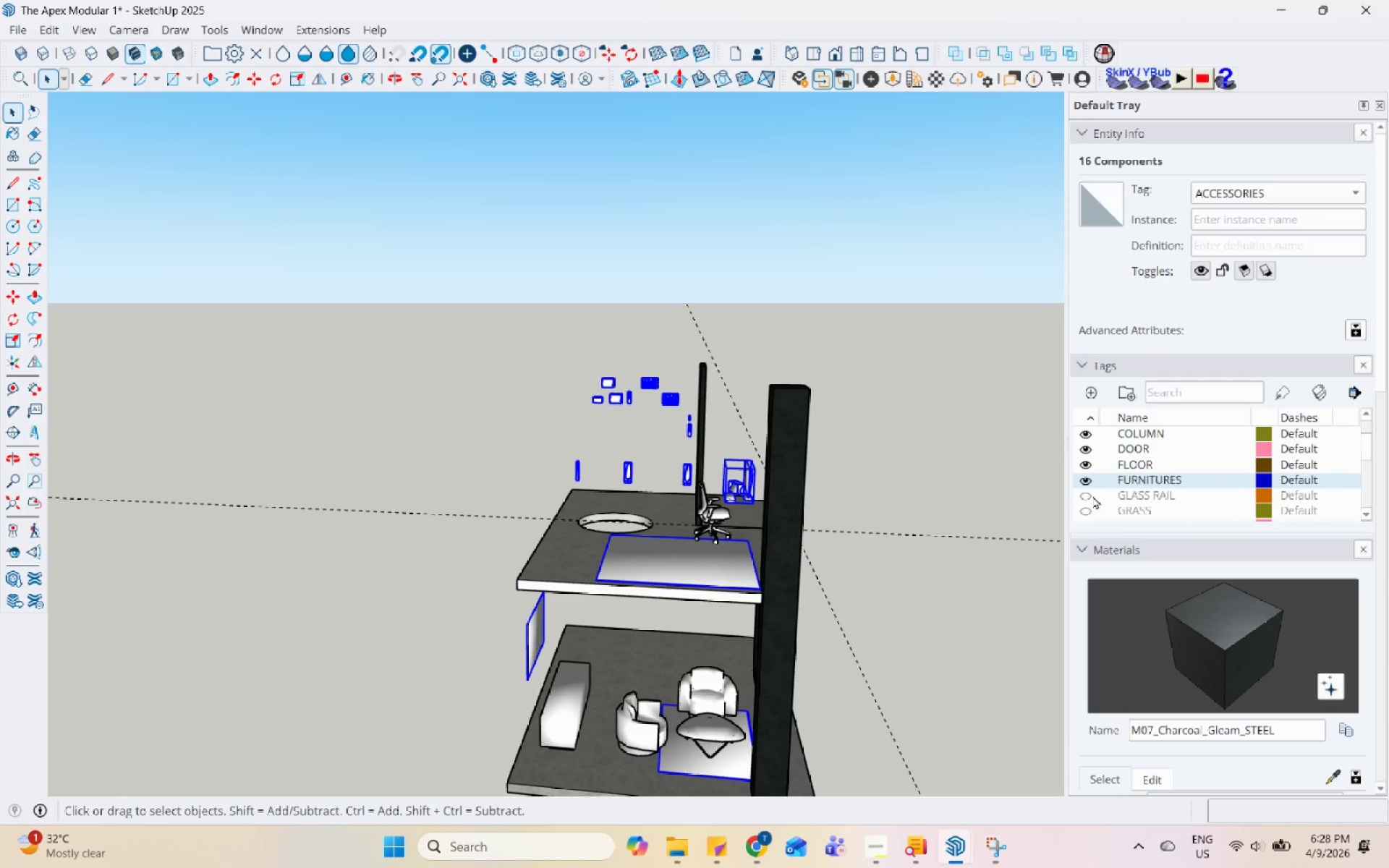 
double_click([1089, 495])
 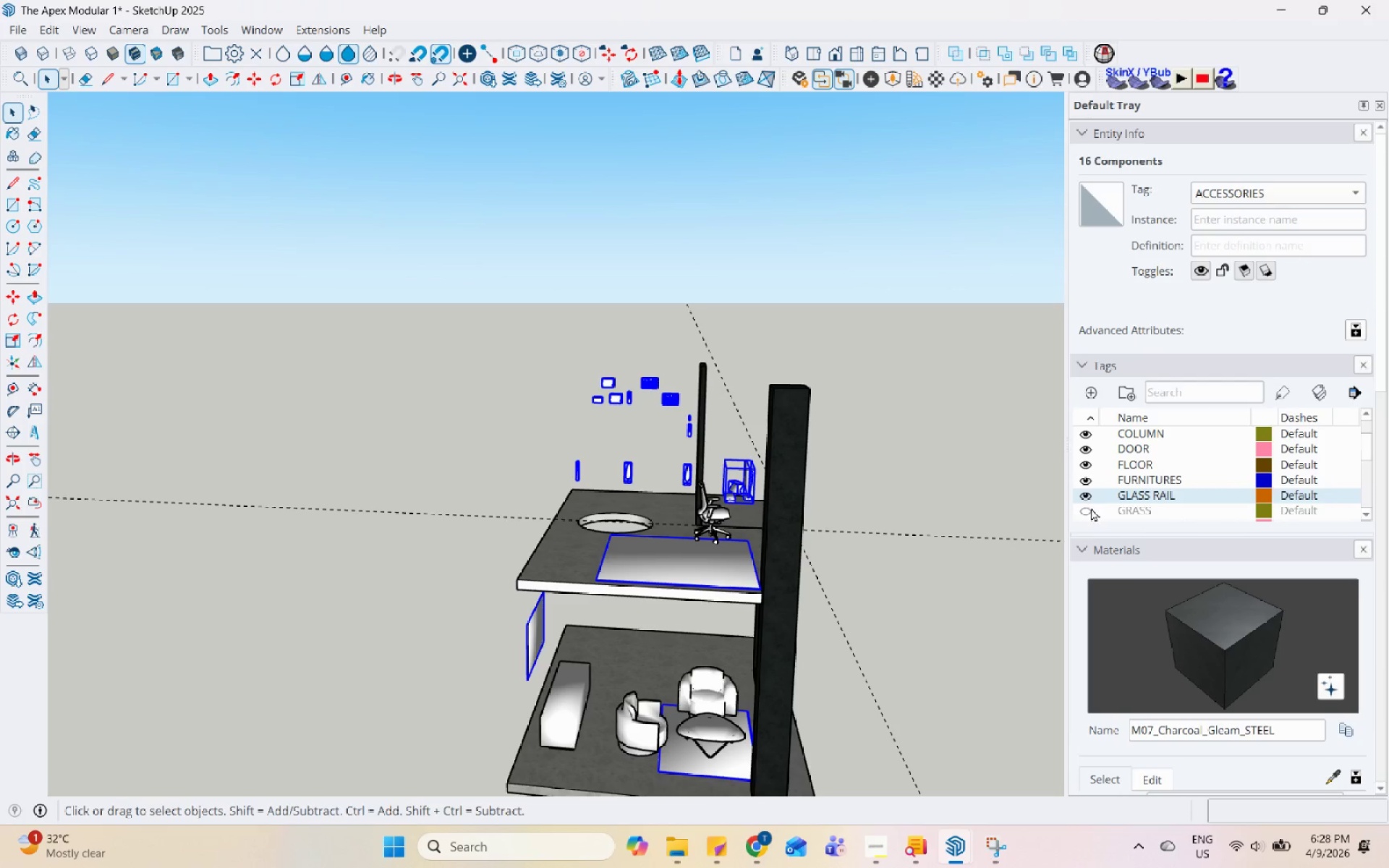 
triple_click([1092, 509])
 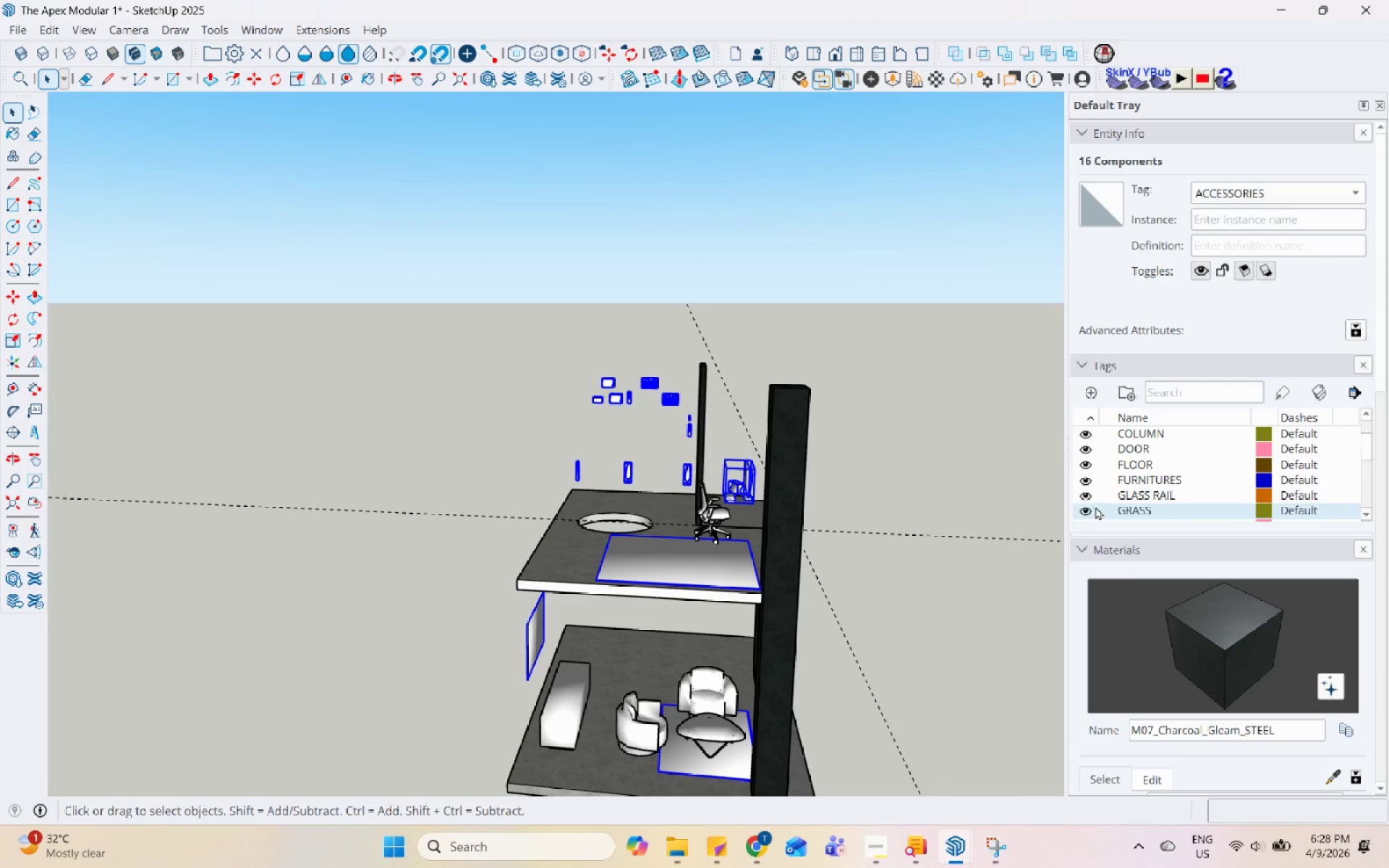 
left_click([1083, 483])
 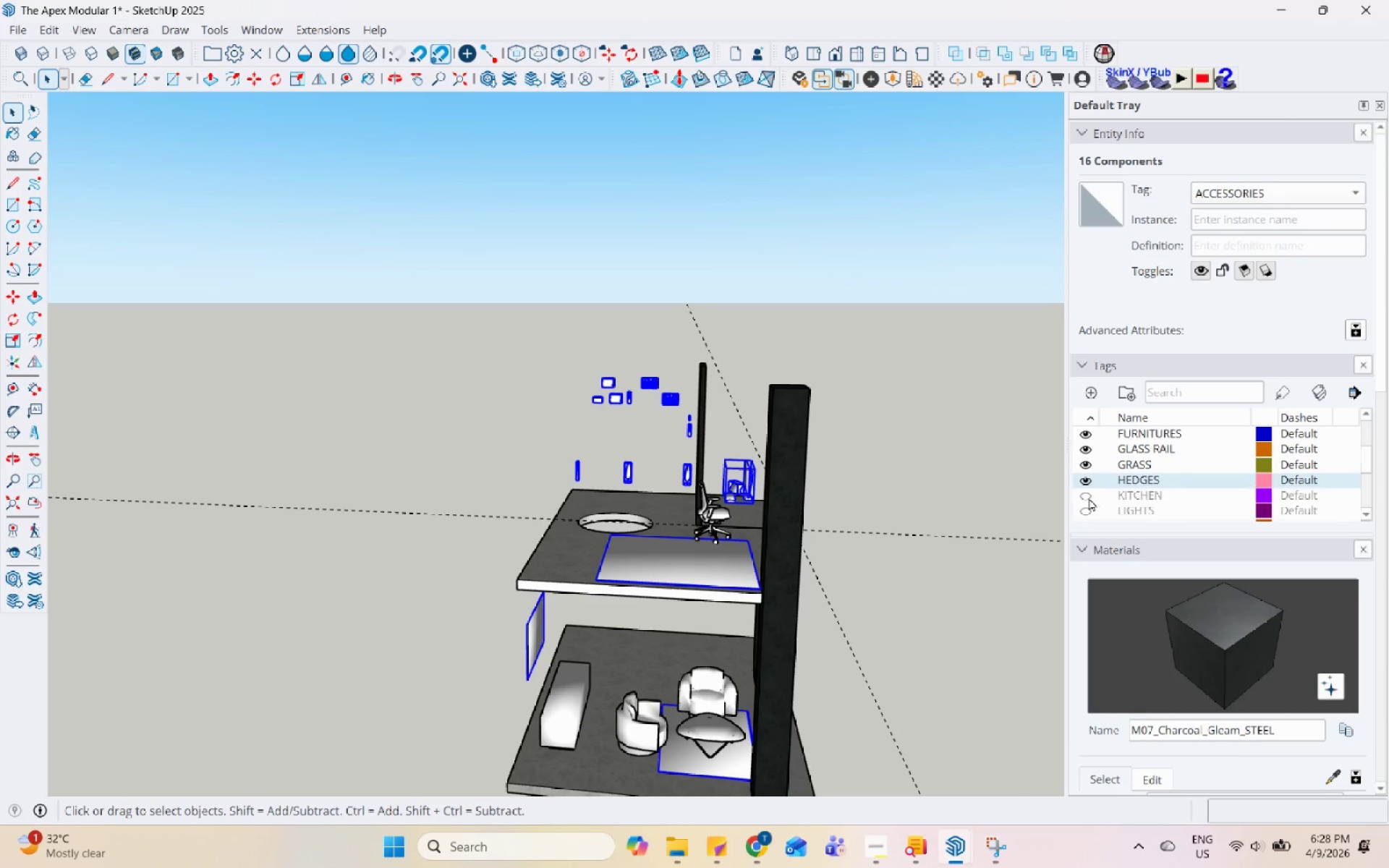 
scroll: coordinate [1093, 459], scroll_direction: down, amount: 2.0
 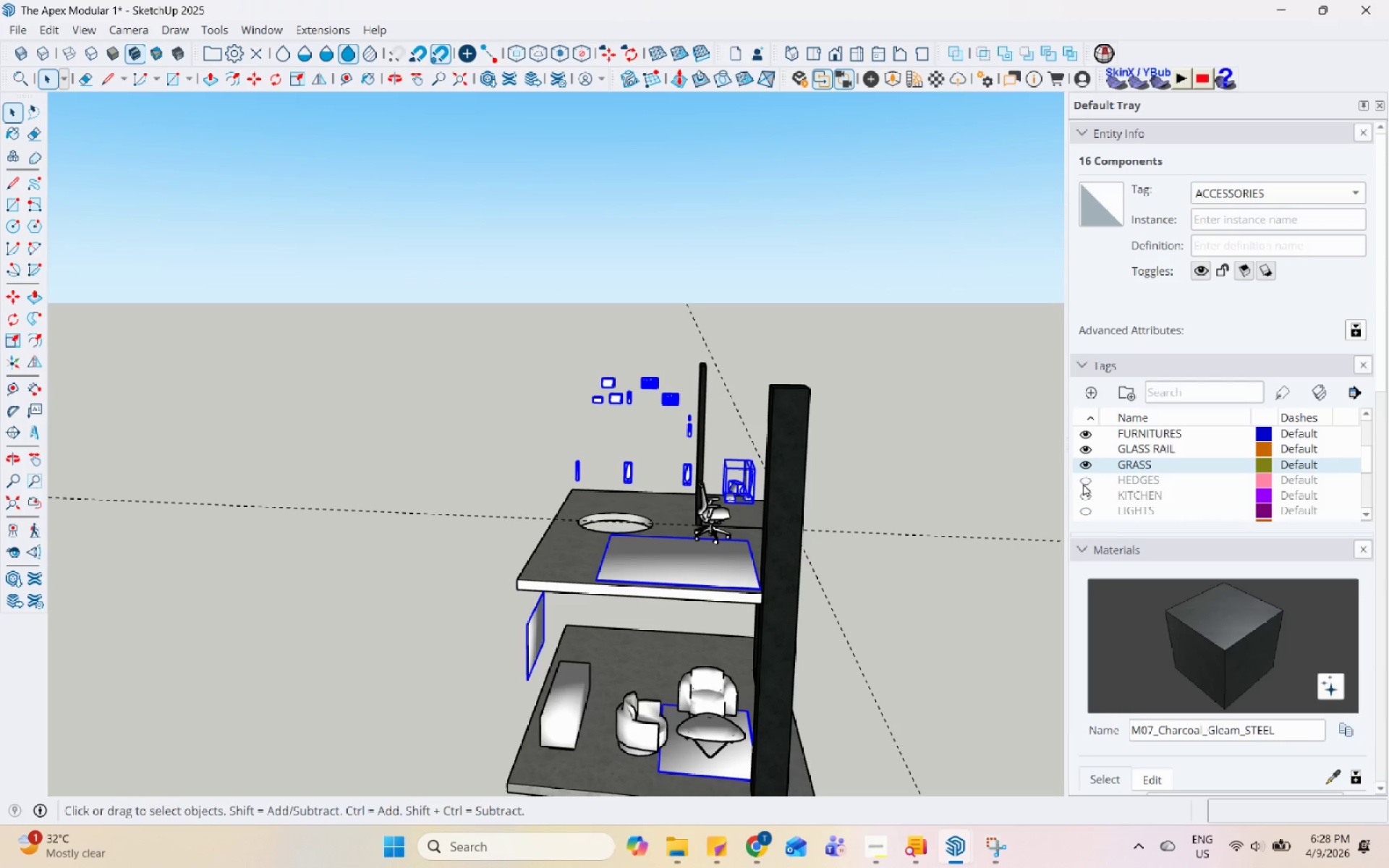 
double_click([1089, 498])
 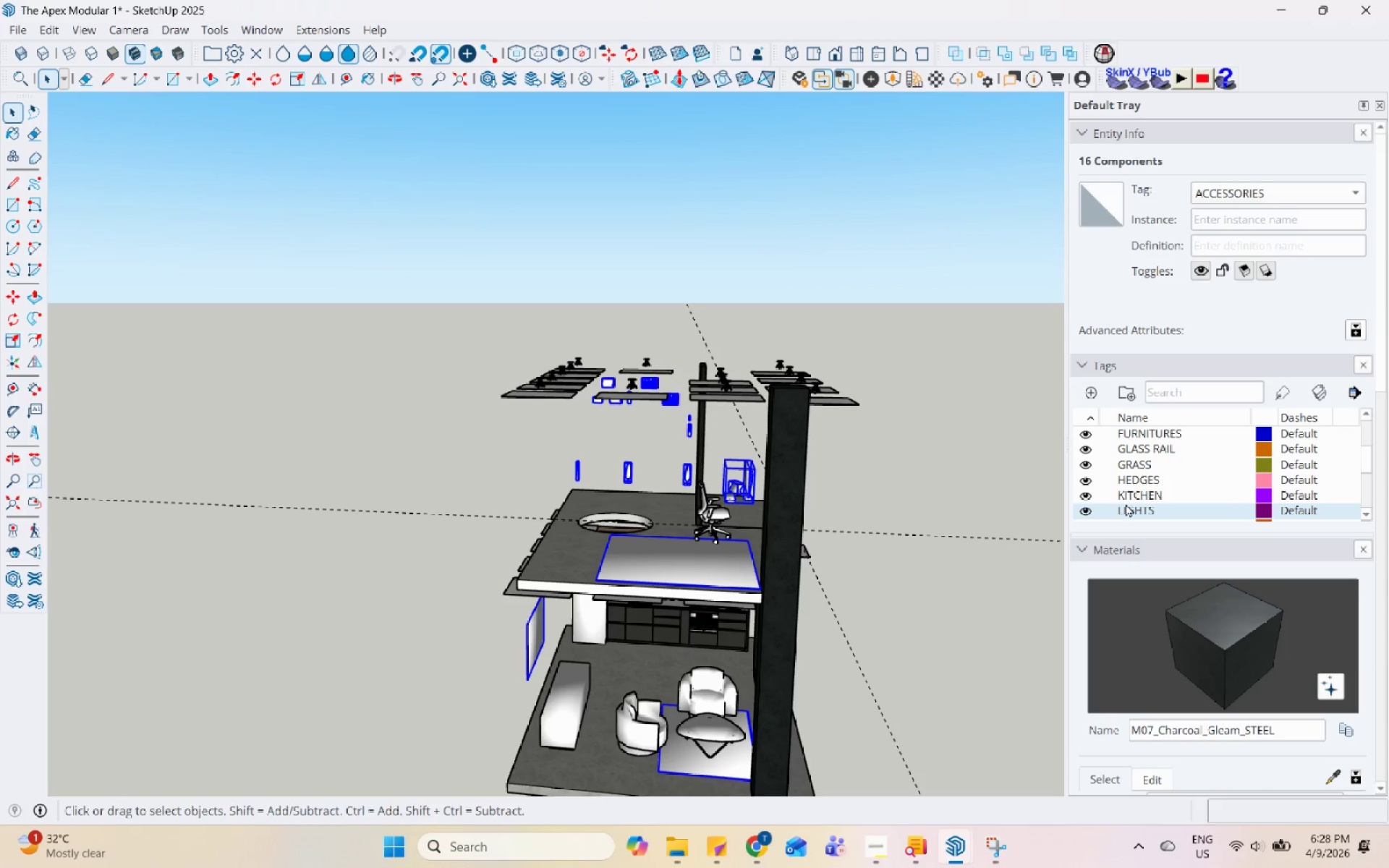 
scroll: coordinate [1114, 512], scroll_direction: none, amount: 0.0
 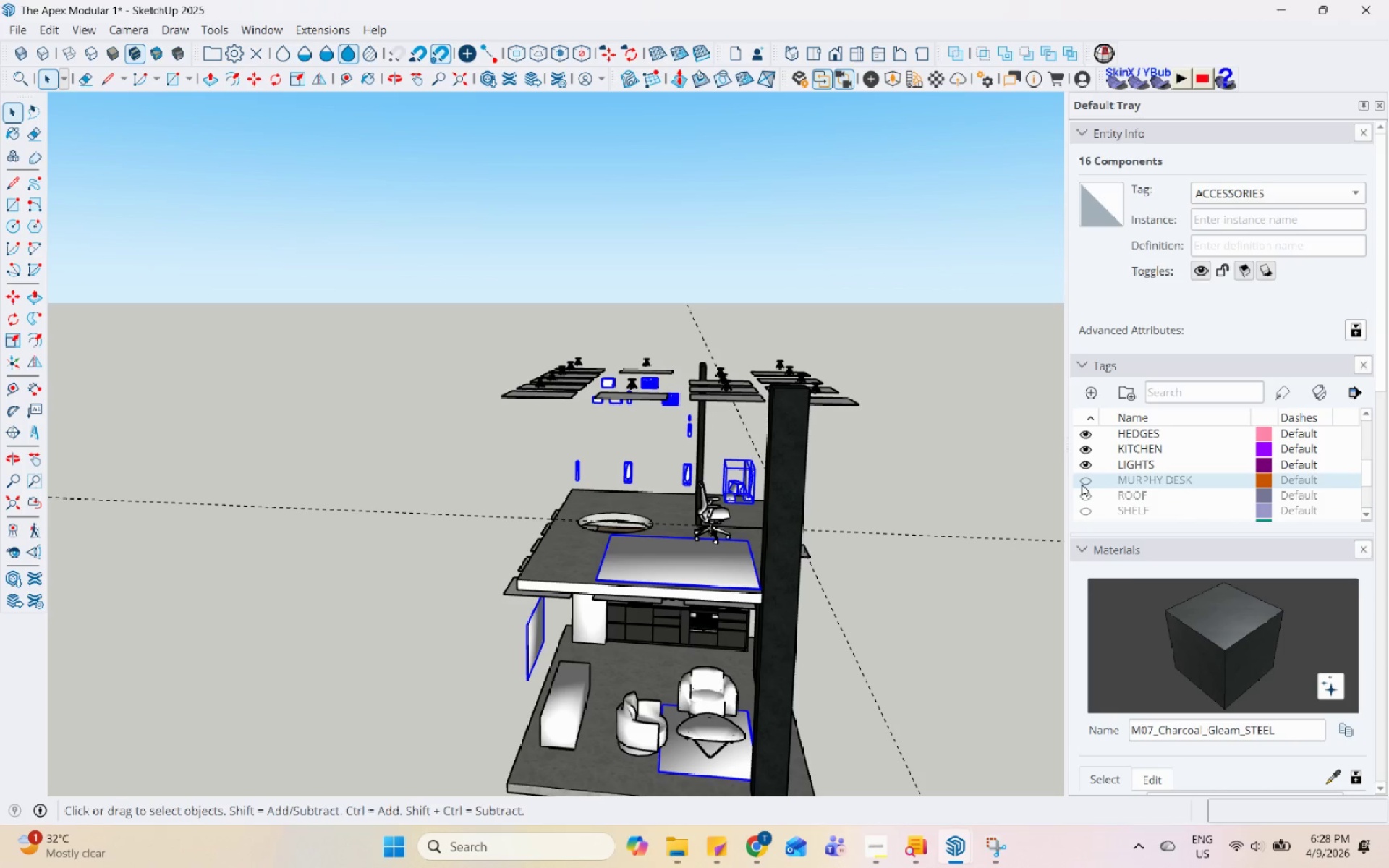 
double_click([1082, 491])
 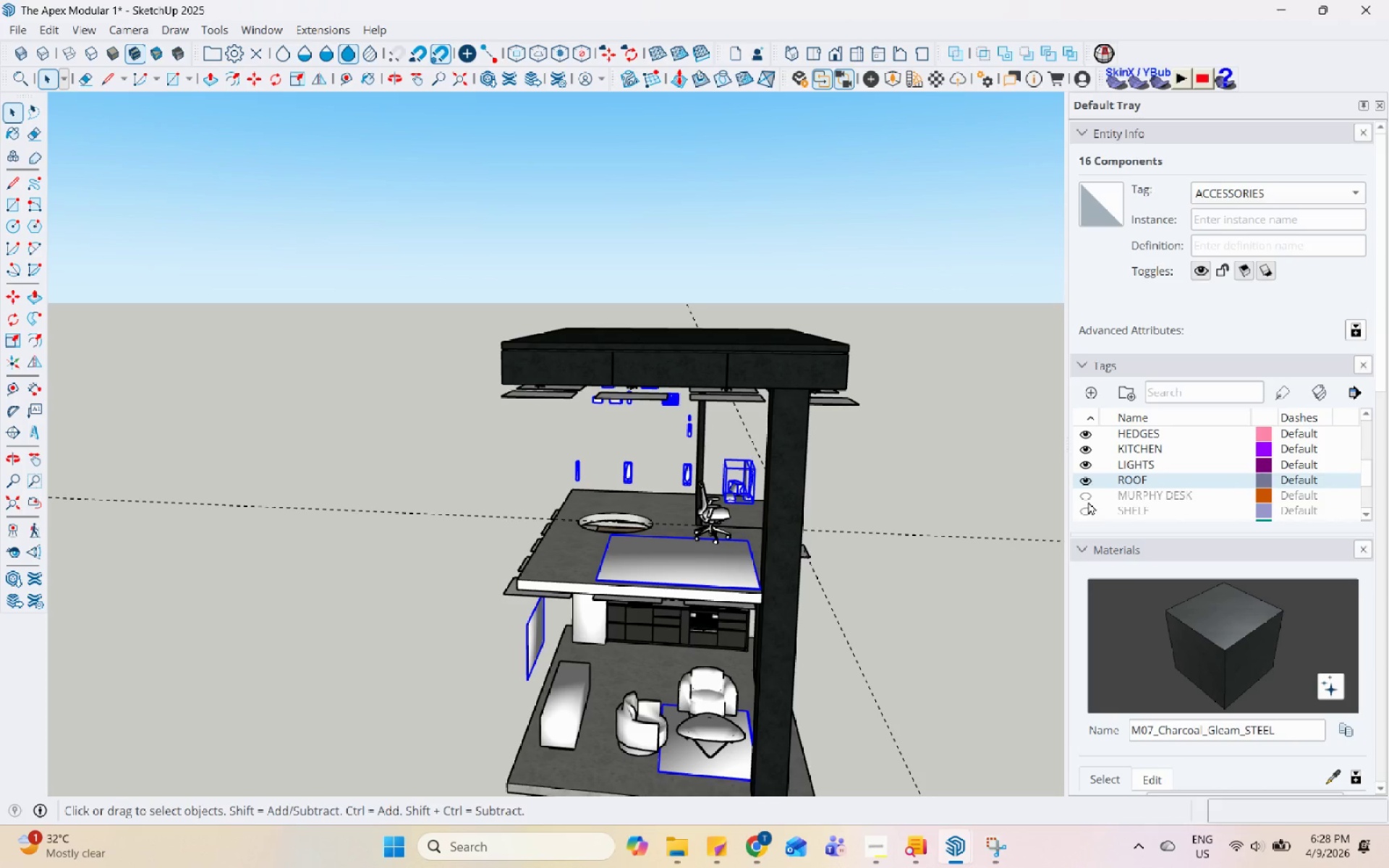 
left_click([1087, 499])
 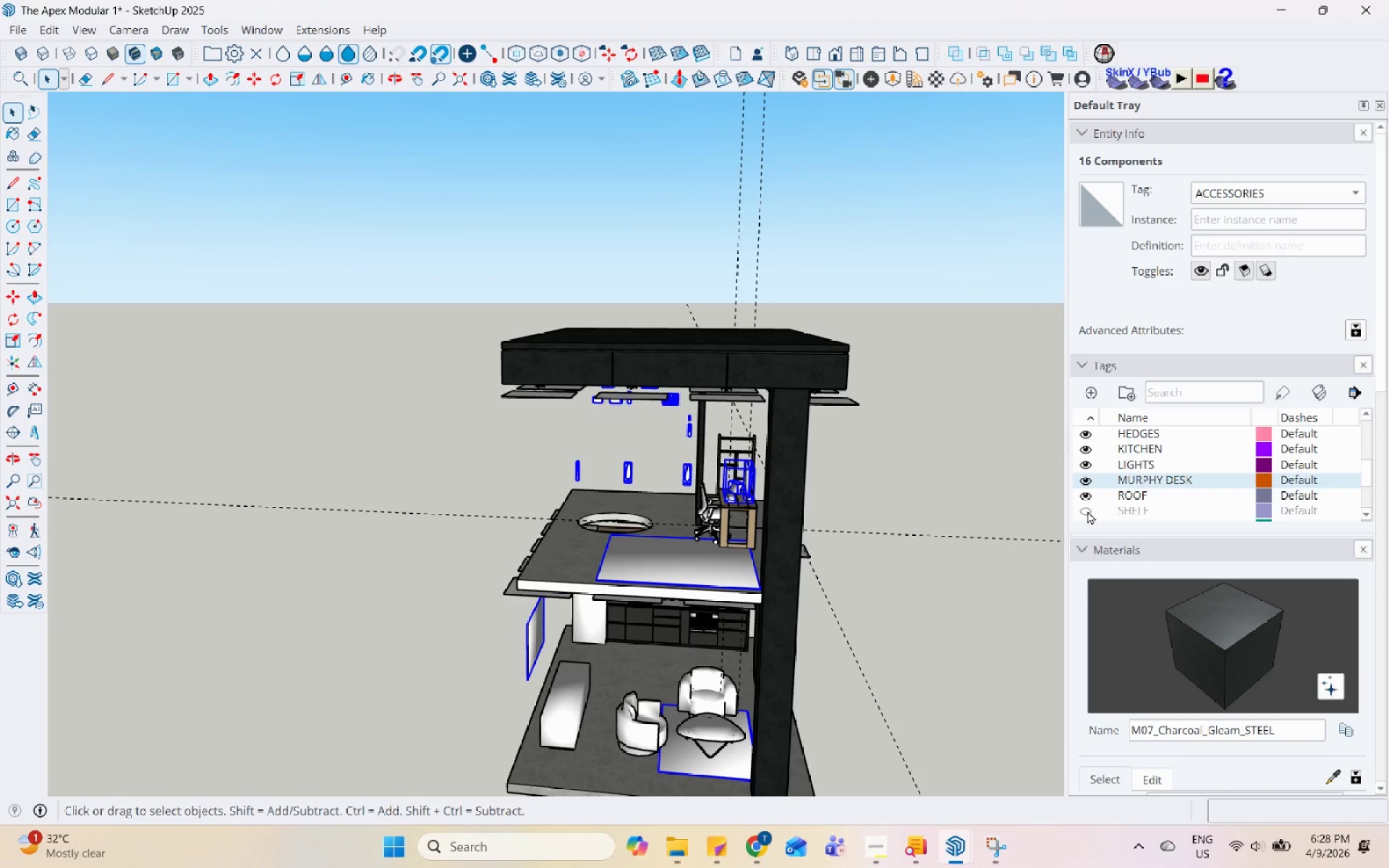 
double_click([1087, 511])
 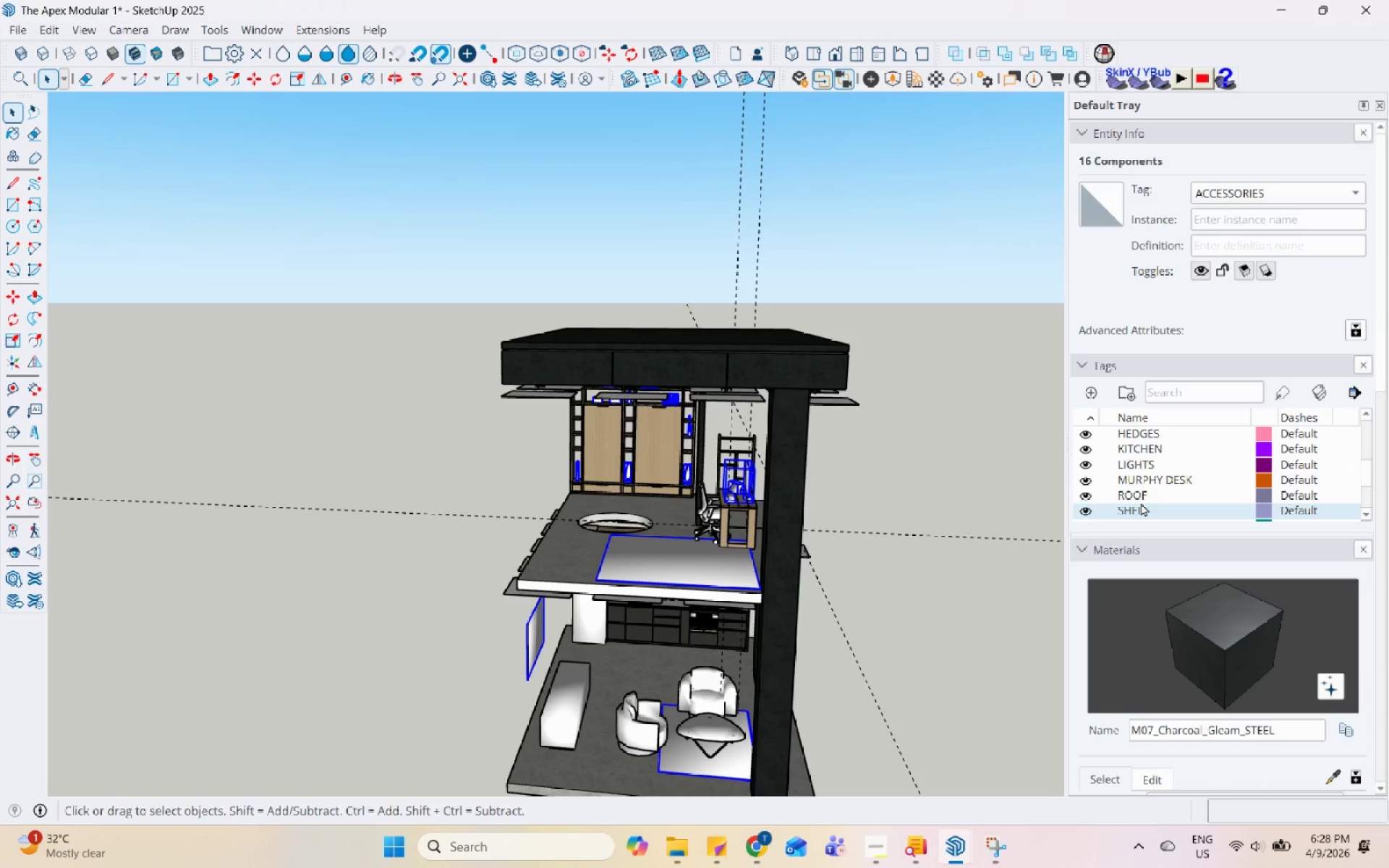 
scroll: coordinate [1141, 503], scroll_direction: down, amount: 1.0
 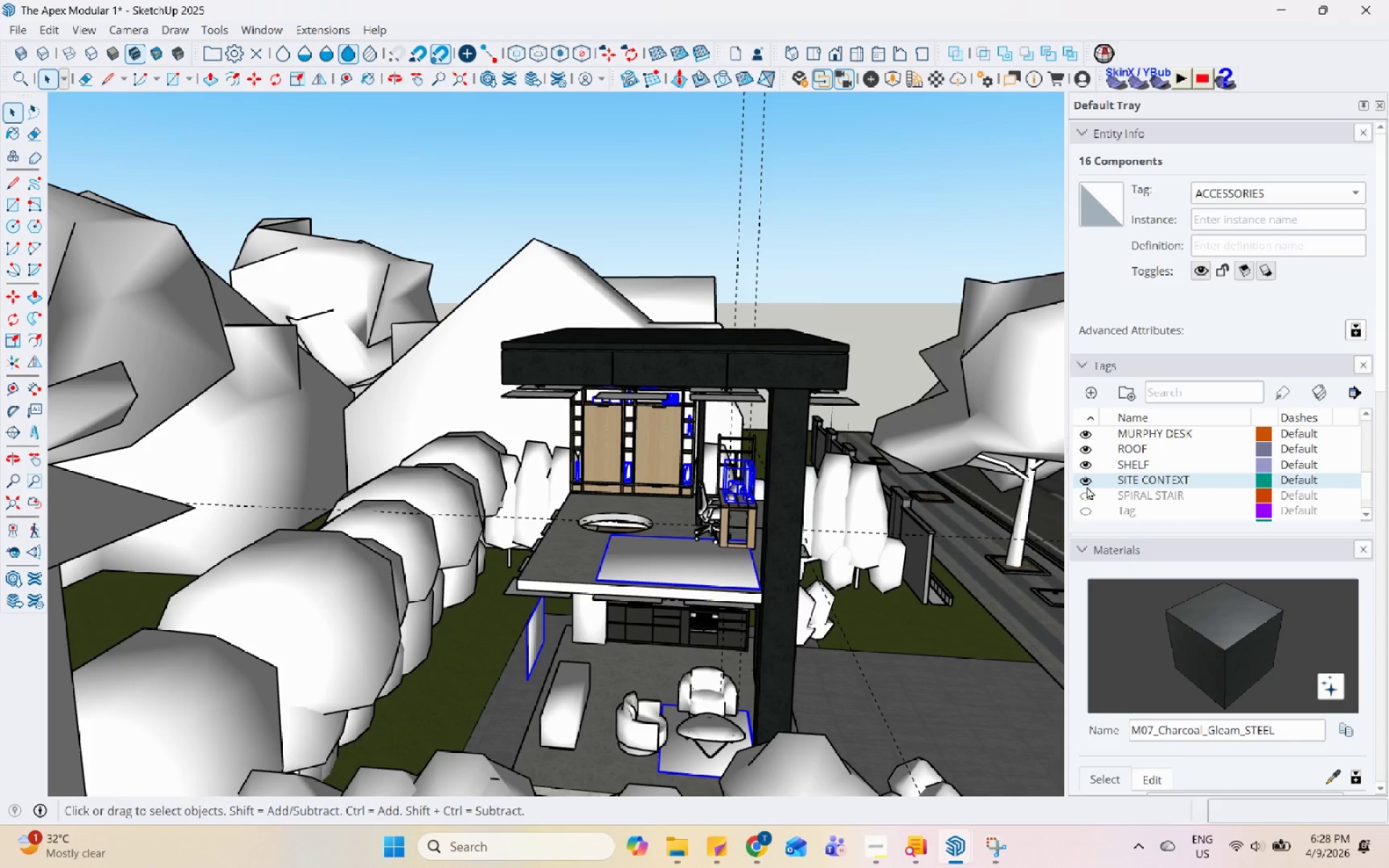 
double_click([1086, 498])
 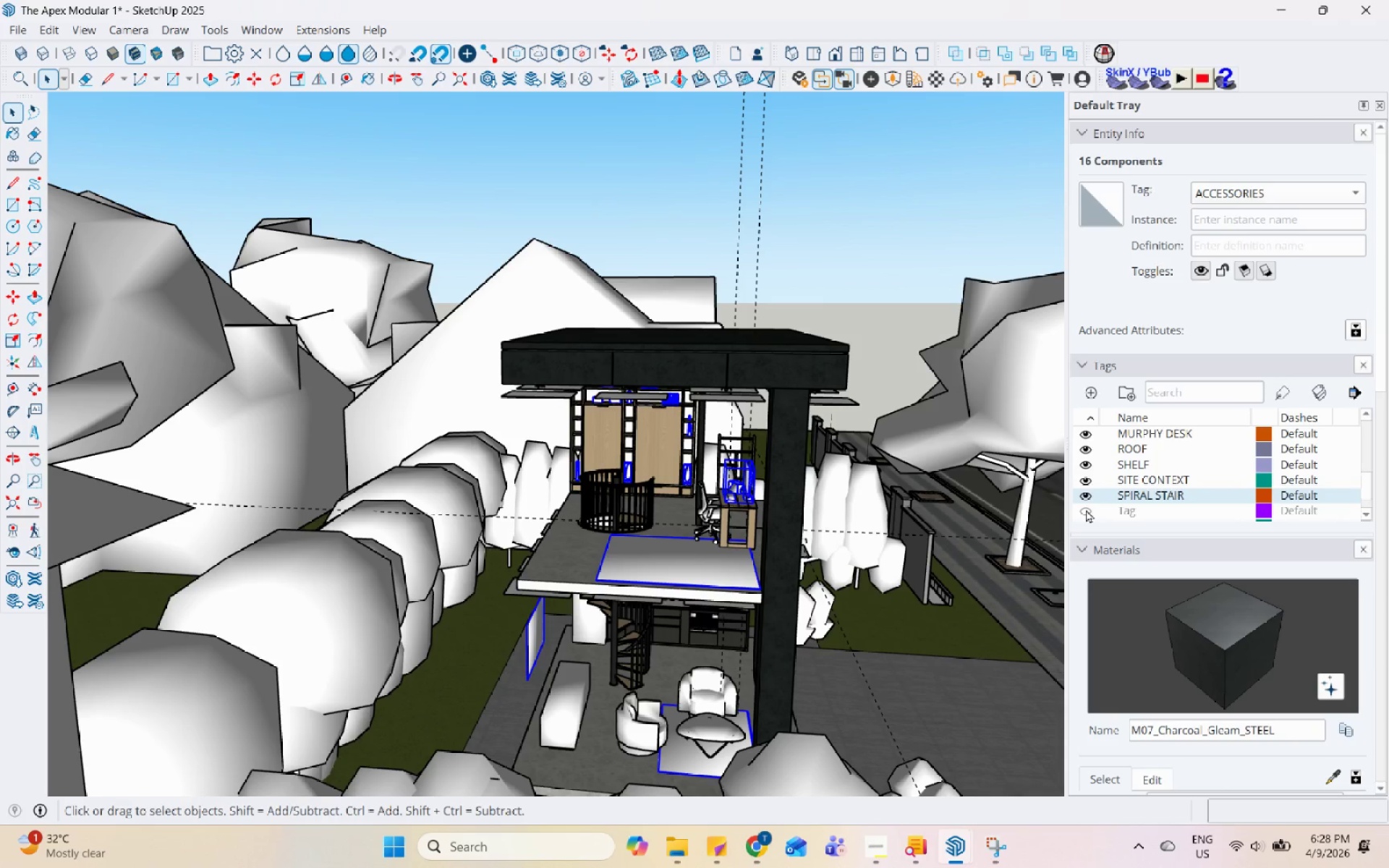 
triple_click([1086, 509])
 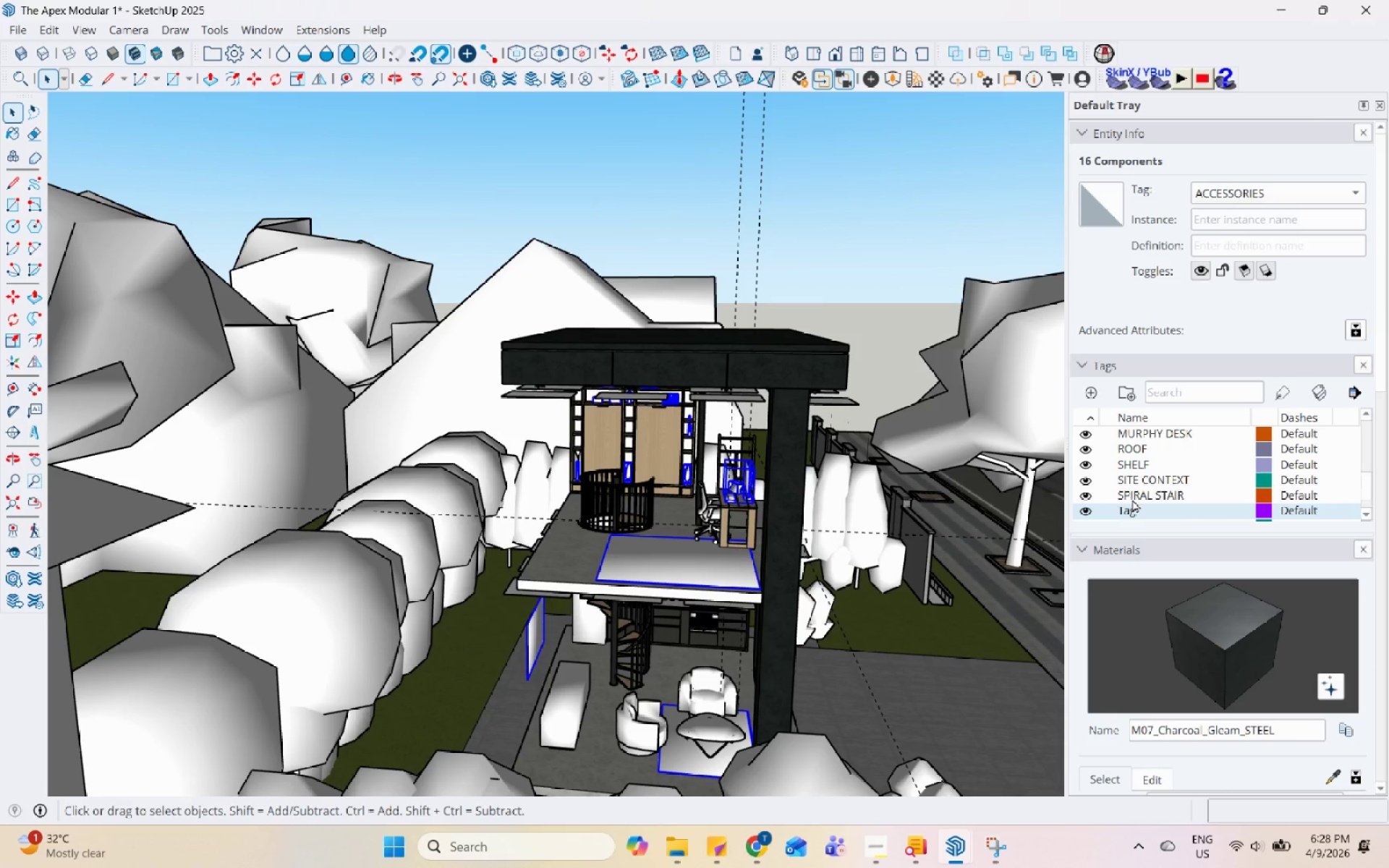 
scroll: coordinate [1134, 499], scroll_direction: down, amount: 1.0
 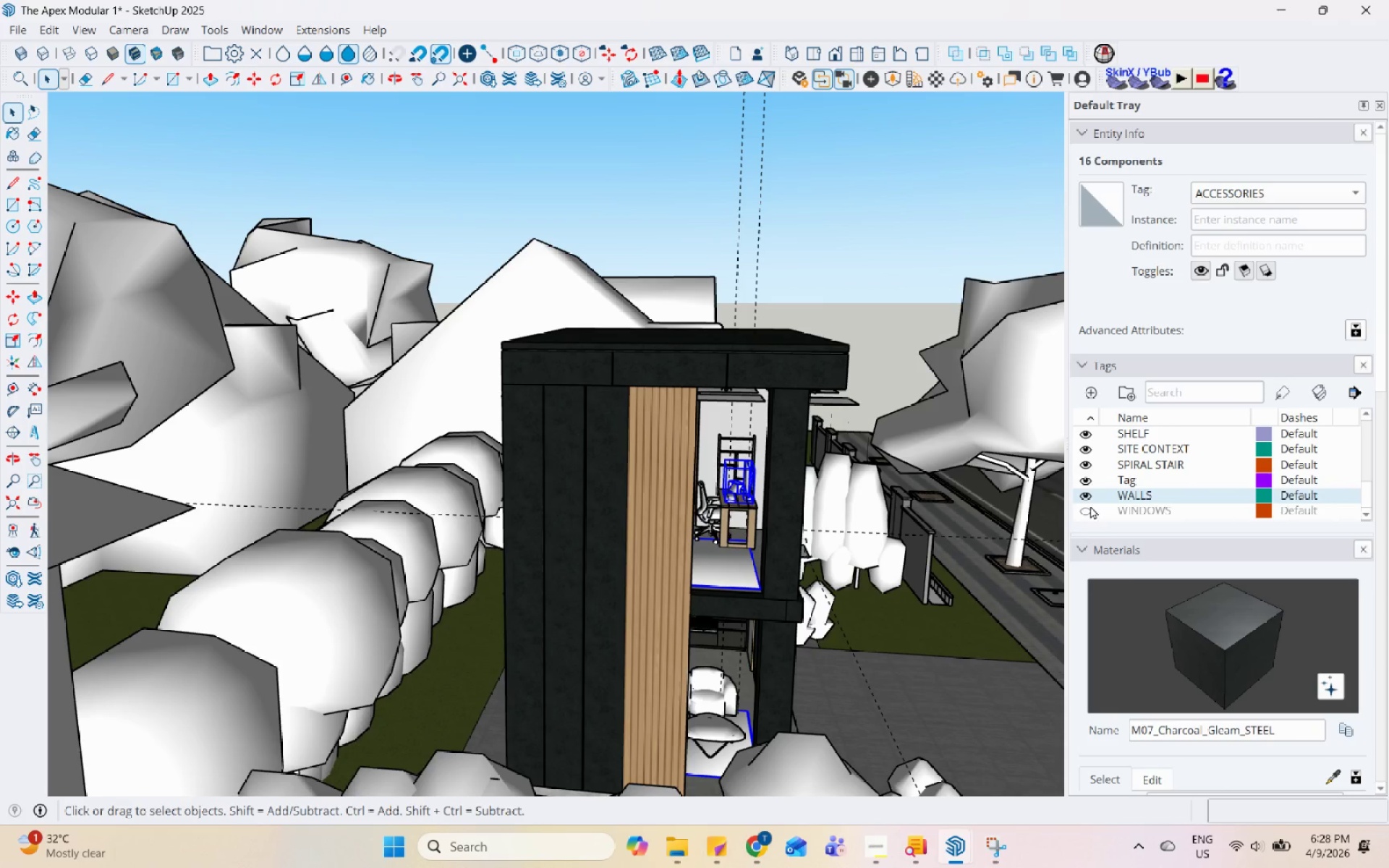 
double_click([1096, 518])
 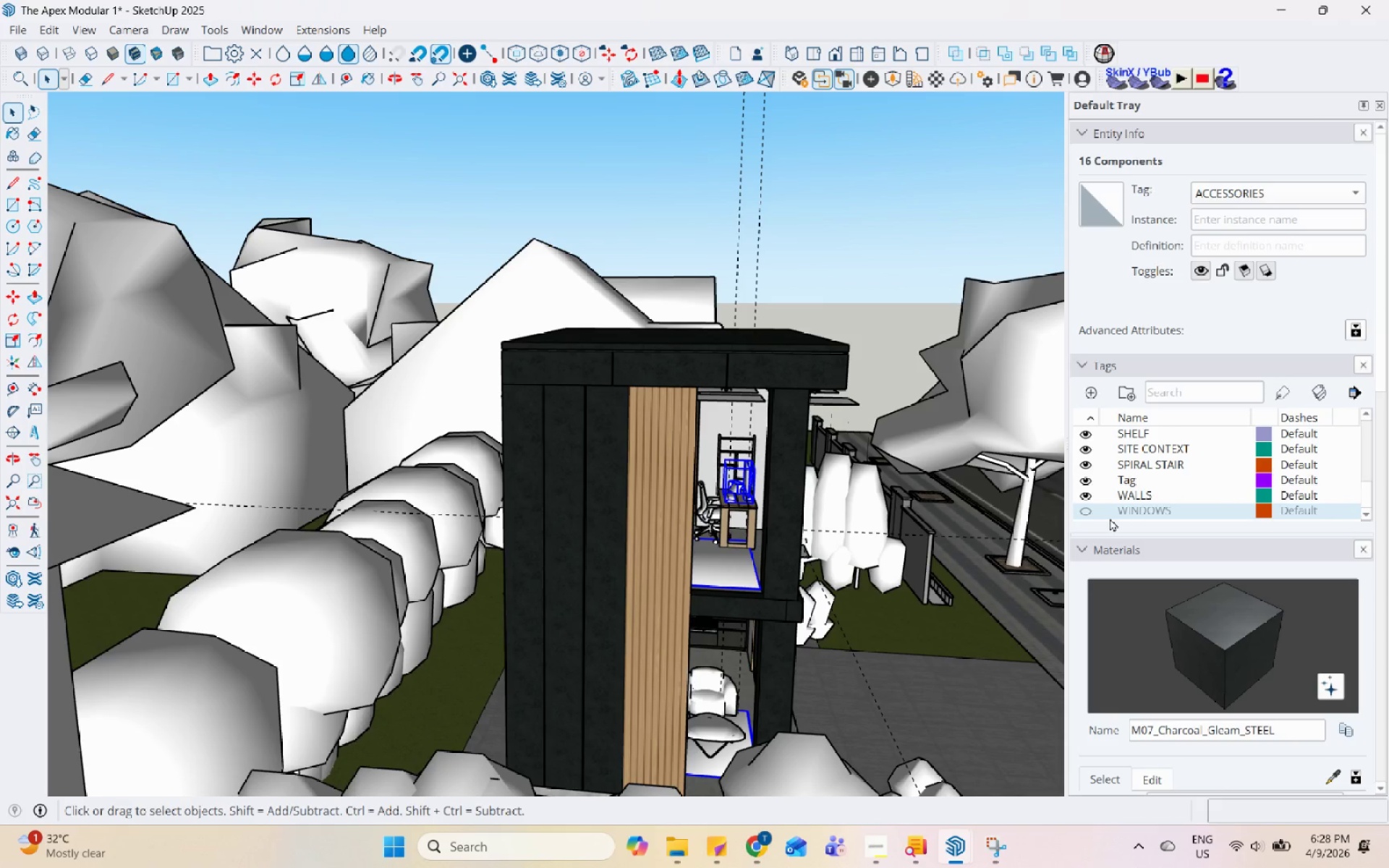 
left_click([1084, 512])
 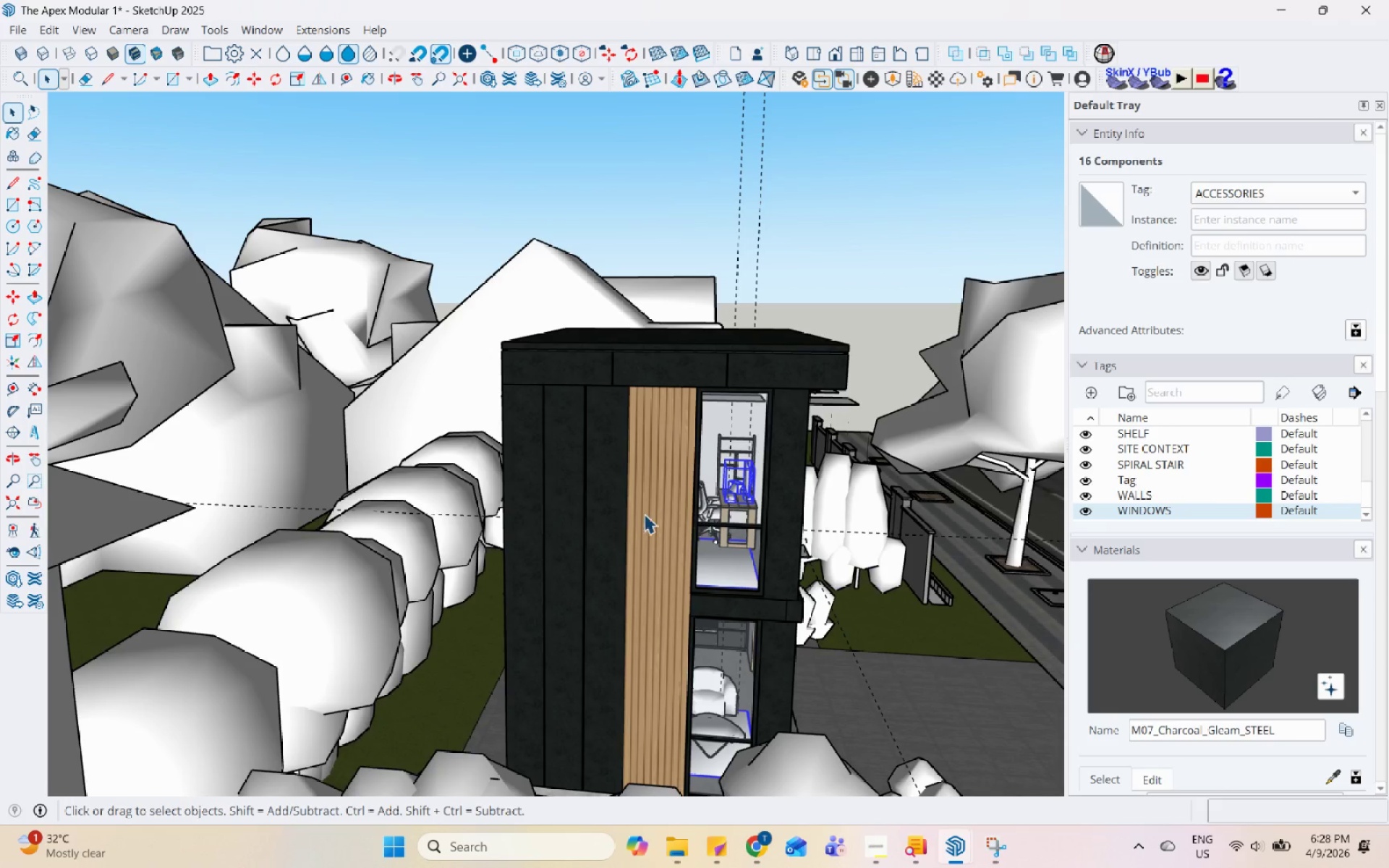 
scroll: coordinate [644, 519], scroll_direction: down, amount: 5.0
 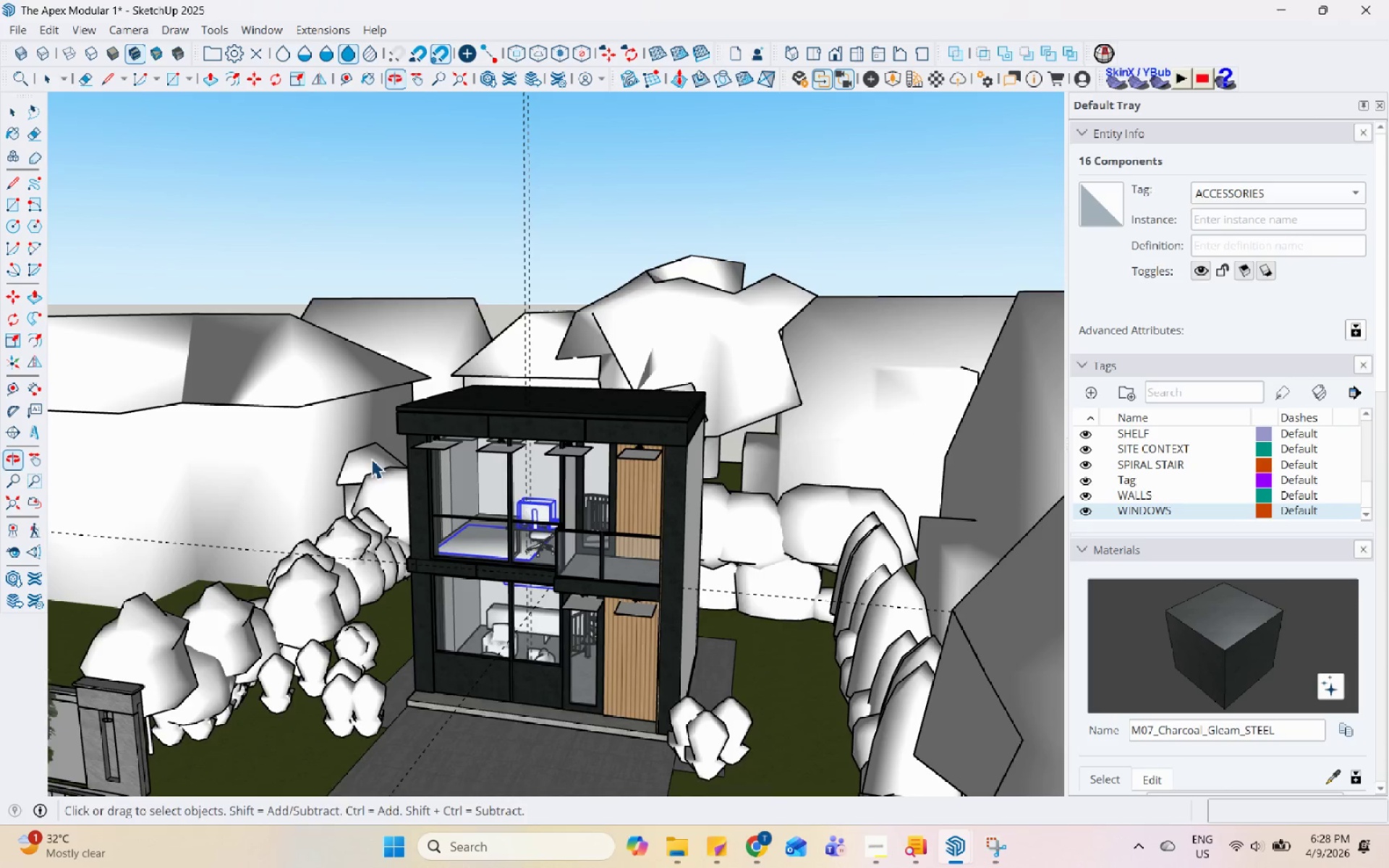 
scroll: coordinate [667, 451], scroll_direction: up, amount: 1.0
 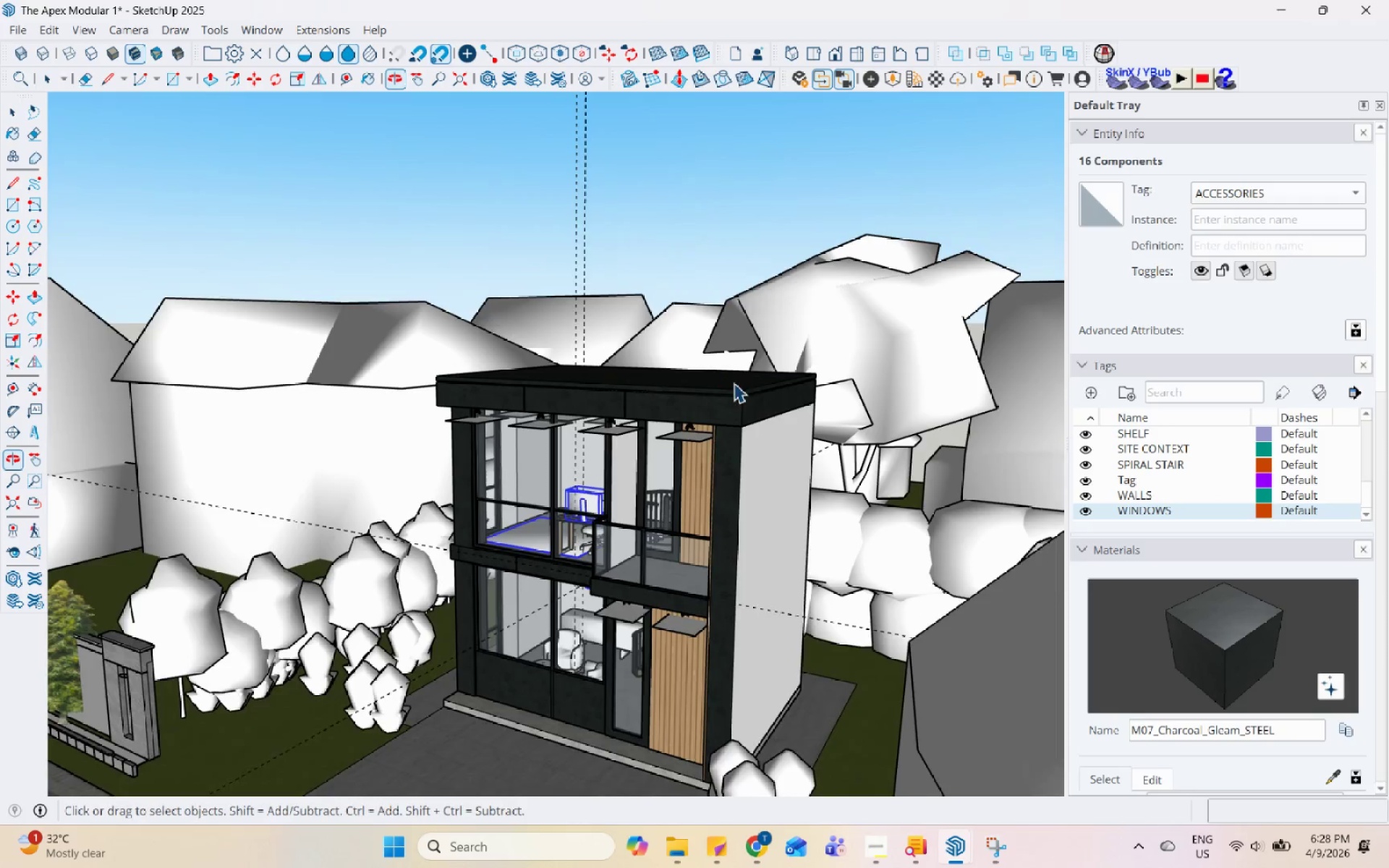 
scroll: coordinate [833, 350], scroll_direction: down, amount: 1.0
 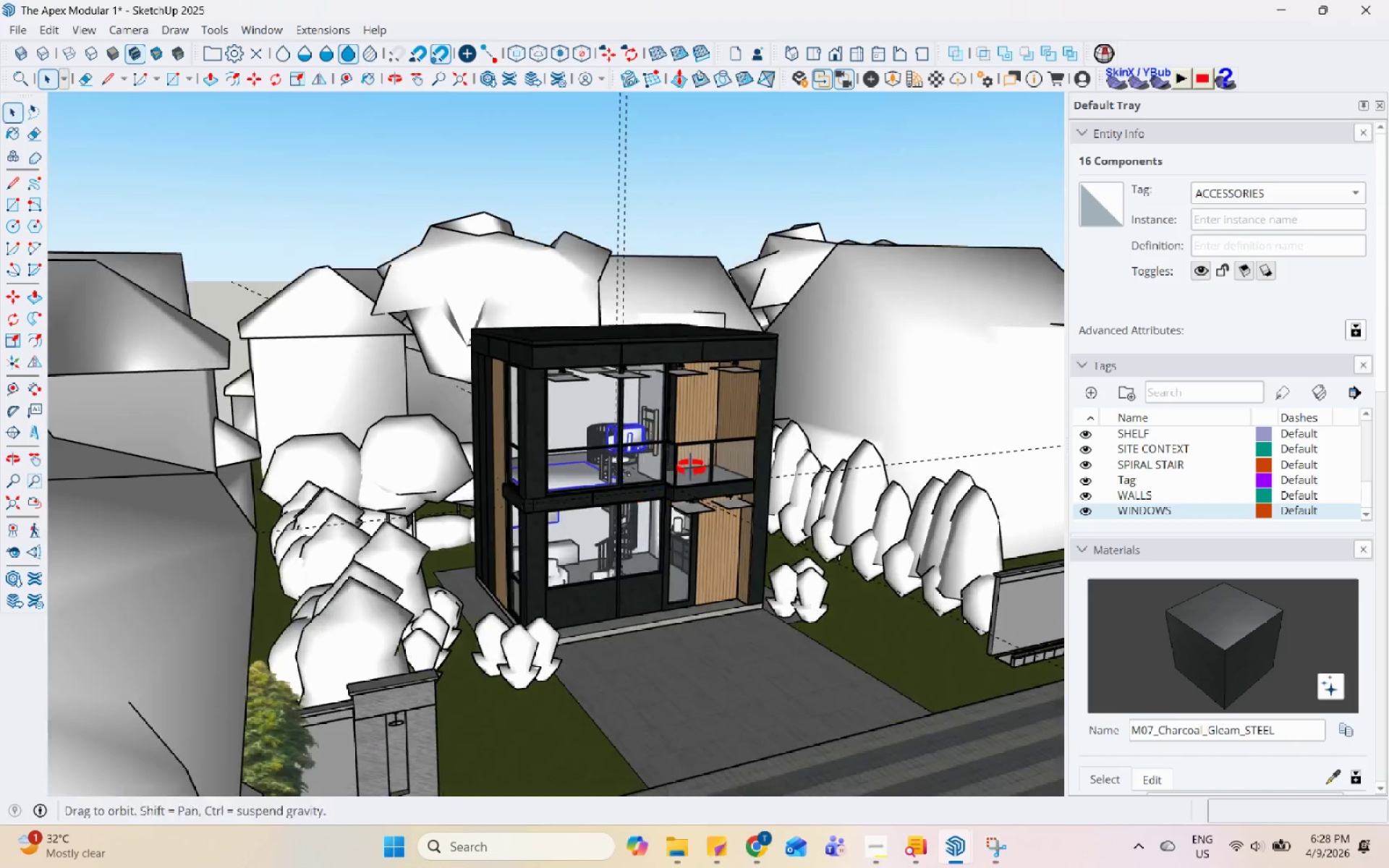 
scroll: coordinate [589, 471], scroll_direction: up, amount: 2.0
 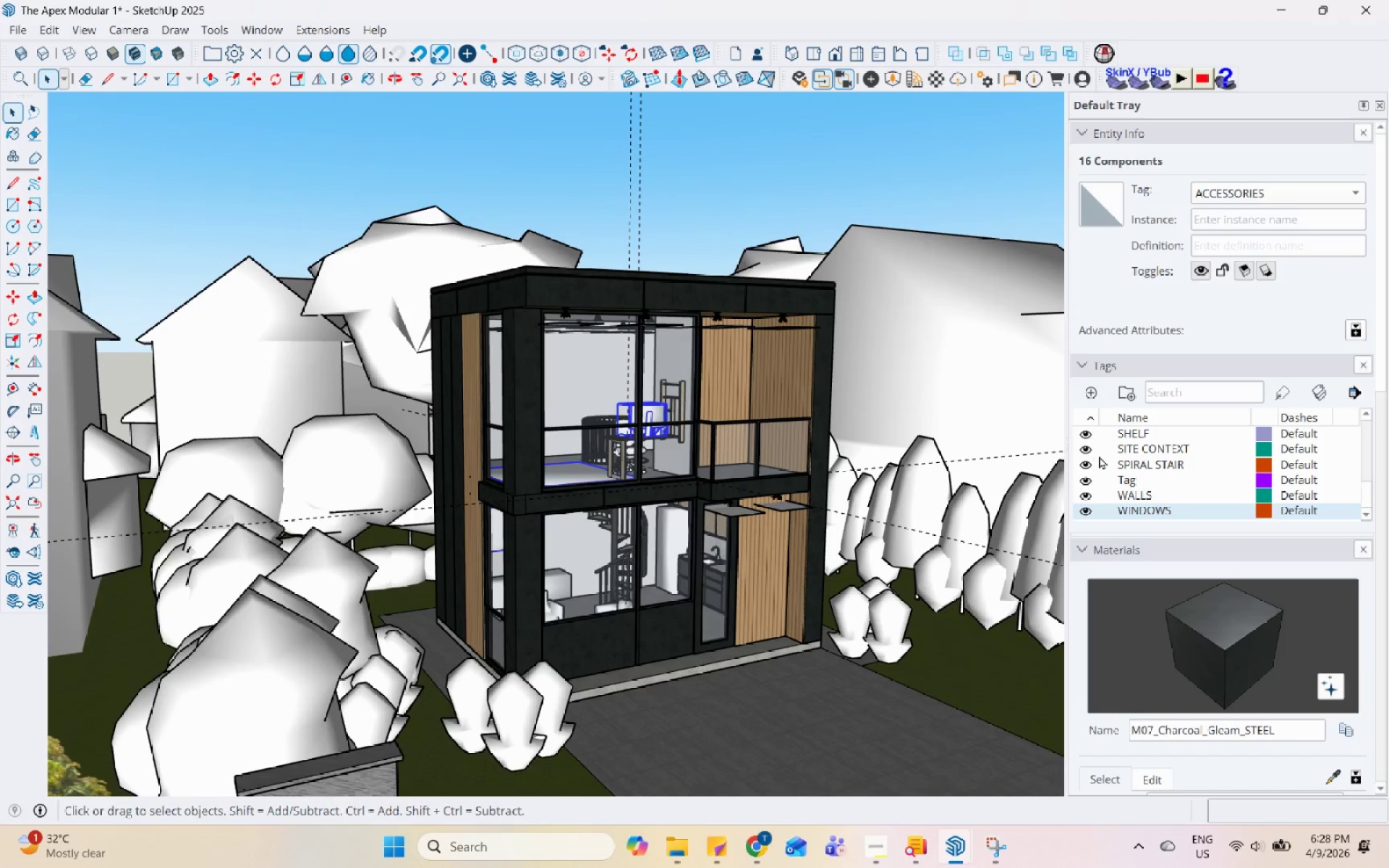 
left_click([1081, 446])
 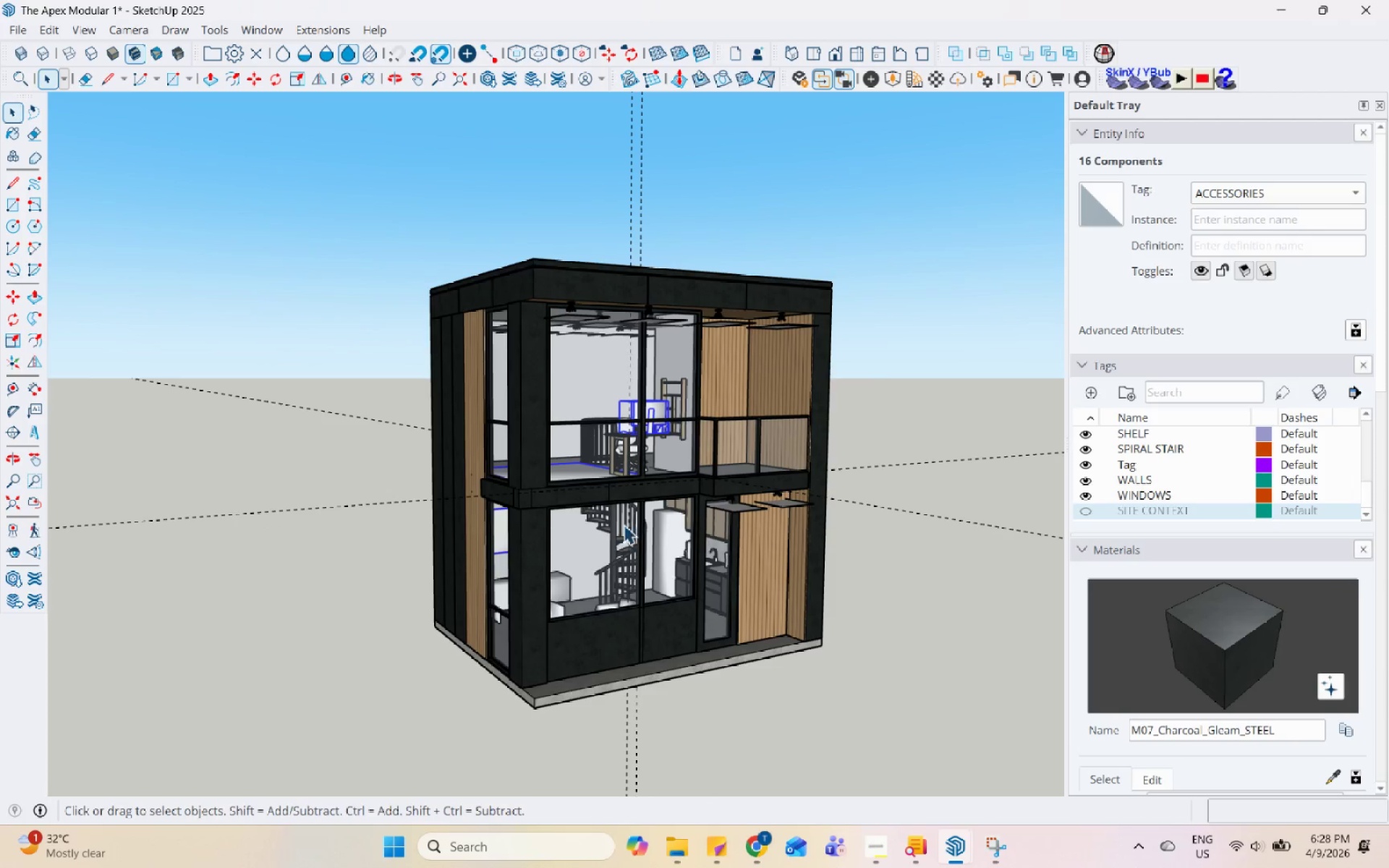 
middle_click([665, 522])
 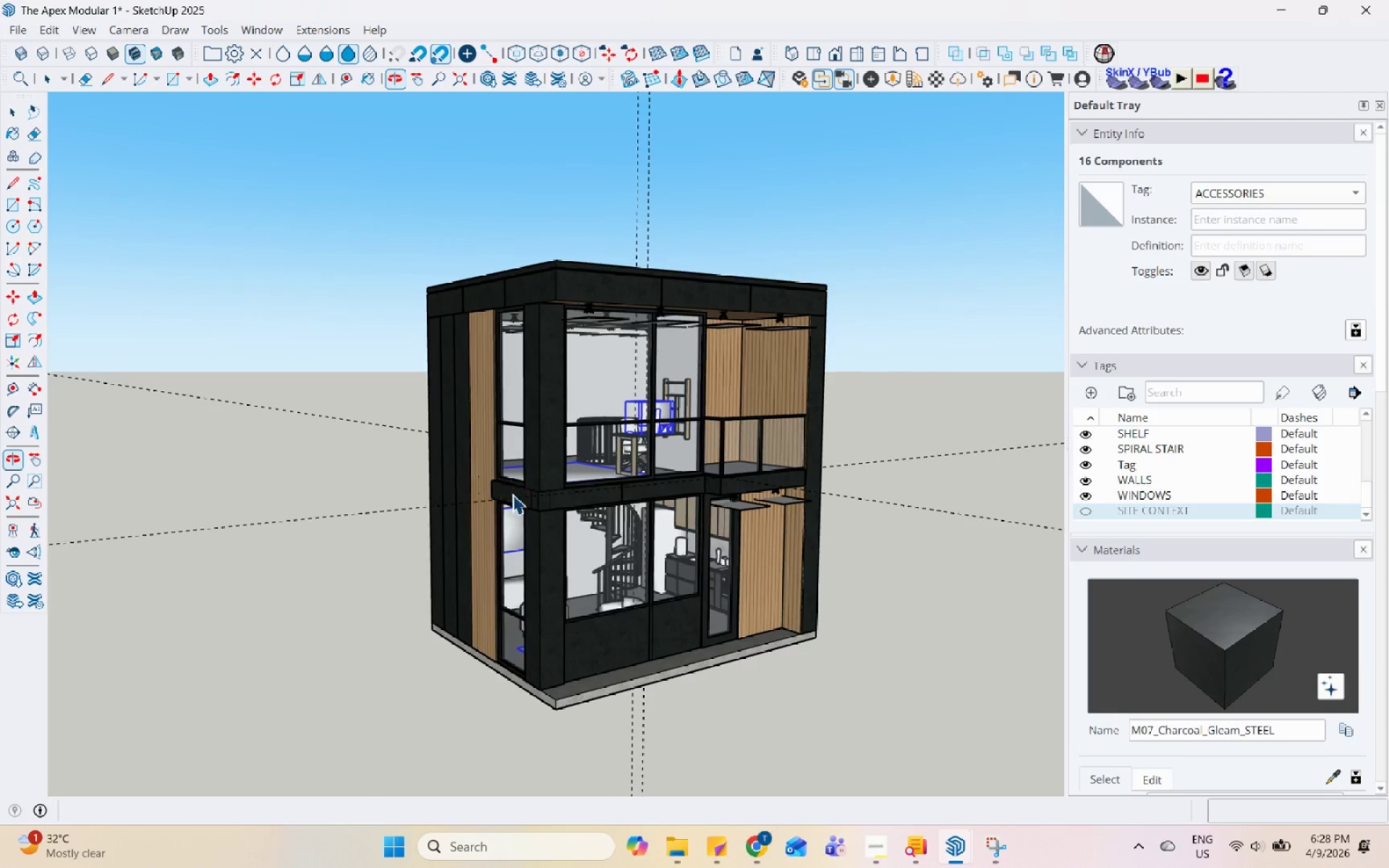 
scroll: coordinate [524, 407], scroll_direction: up, amount: 1.0
 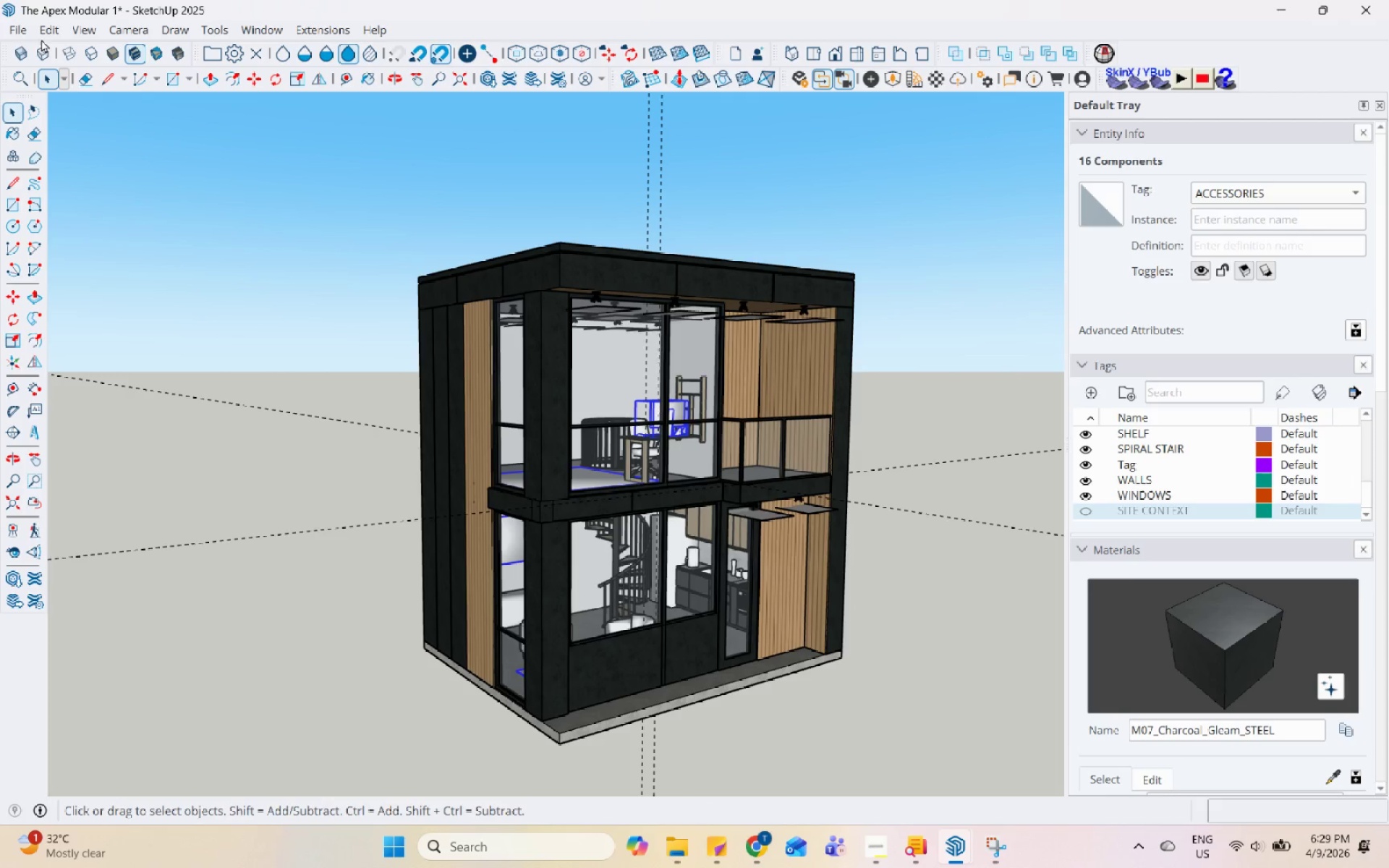 
left_click([49, 29])
 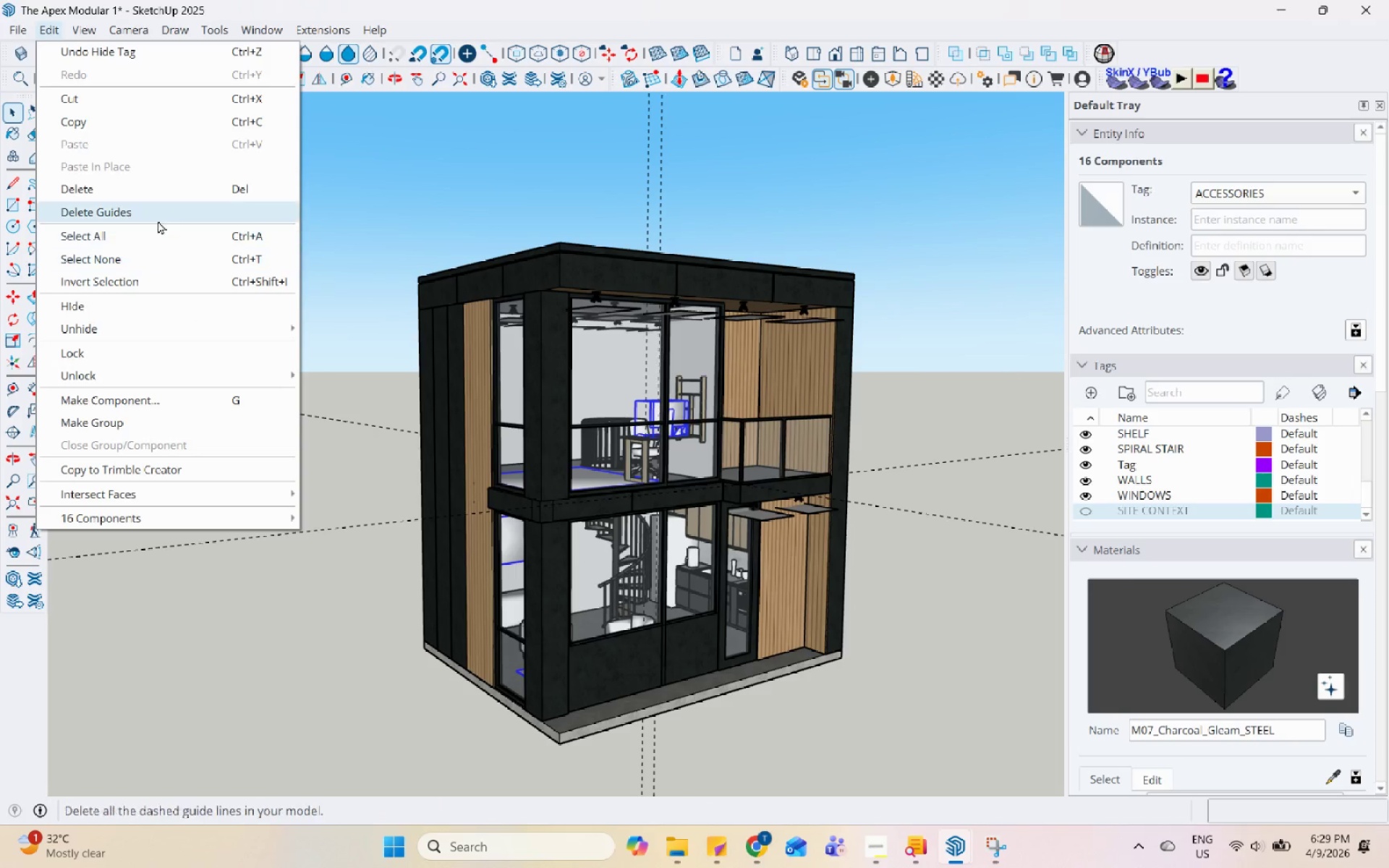 
left_click([159, 217])
 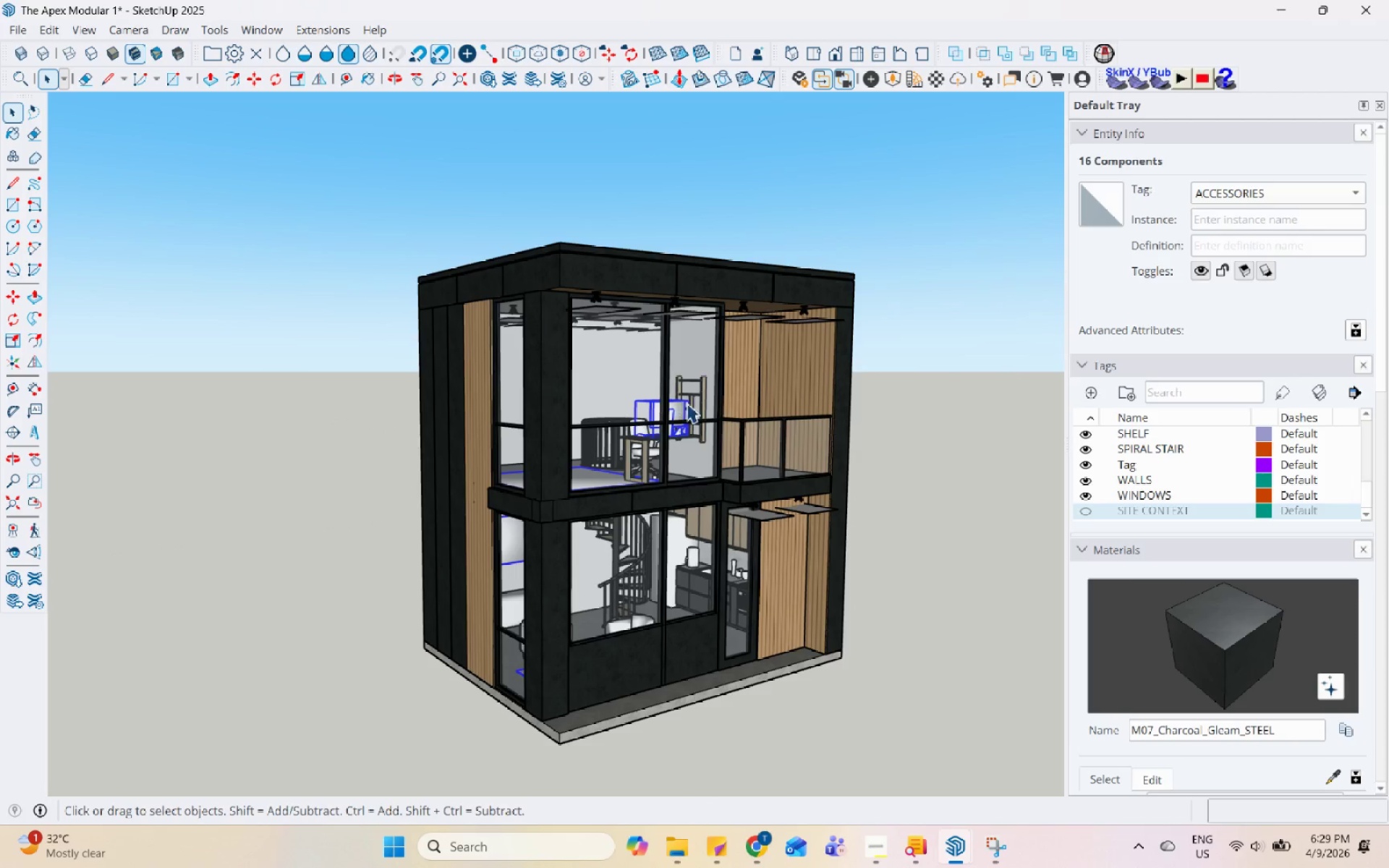 
key(Control+S)
 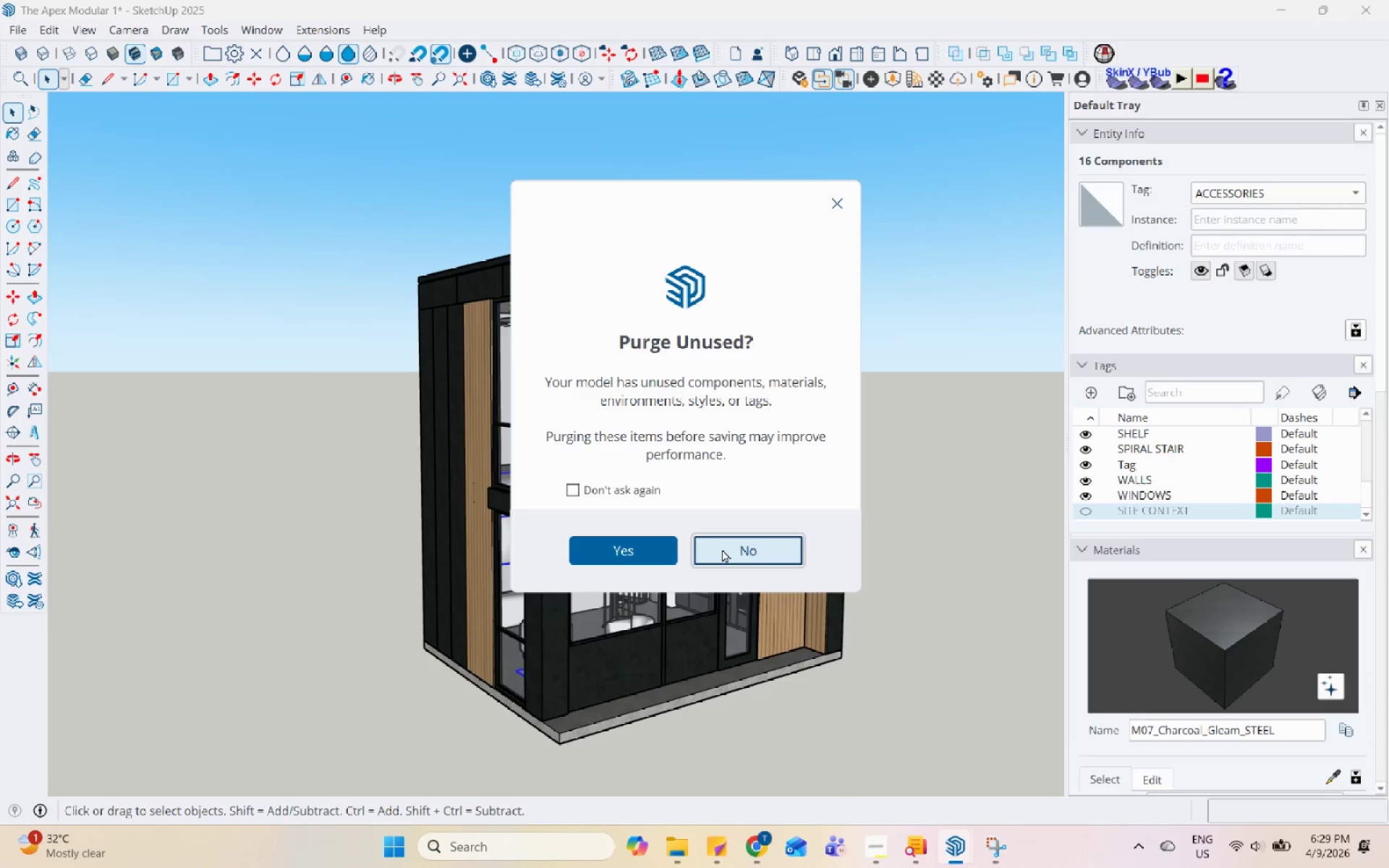 
left_click([722, 549])
 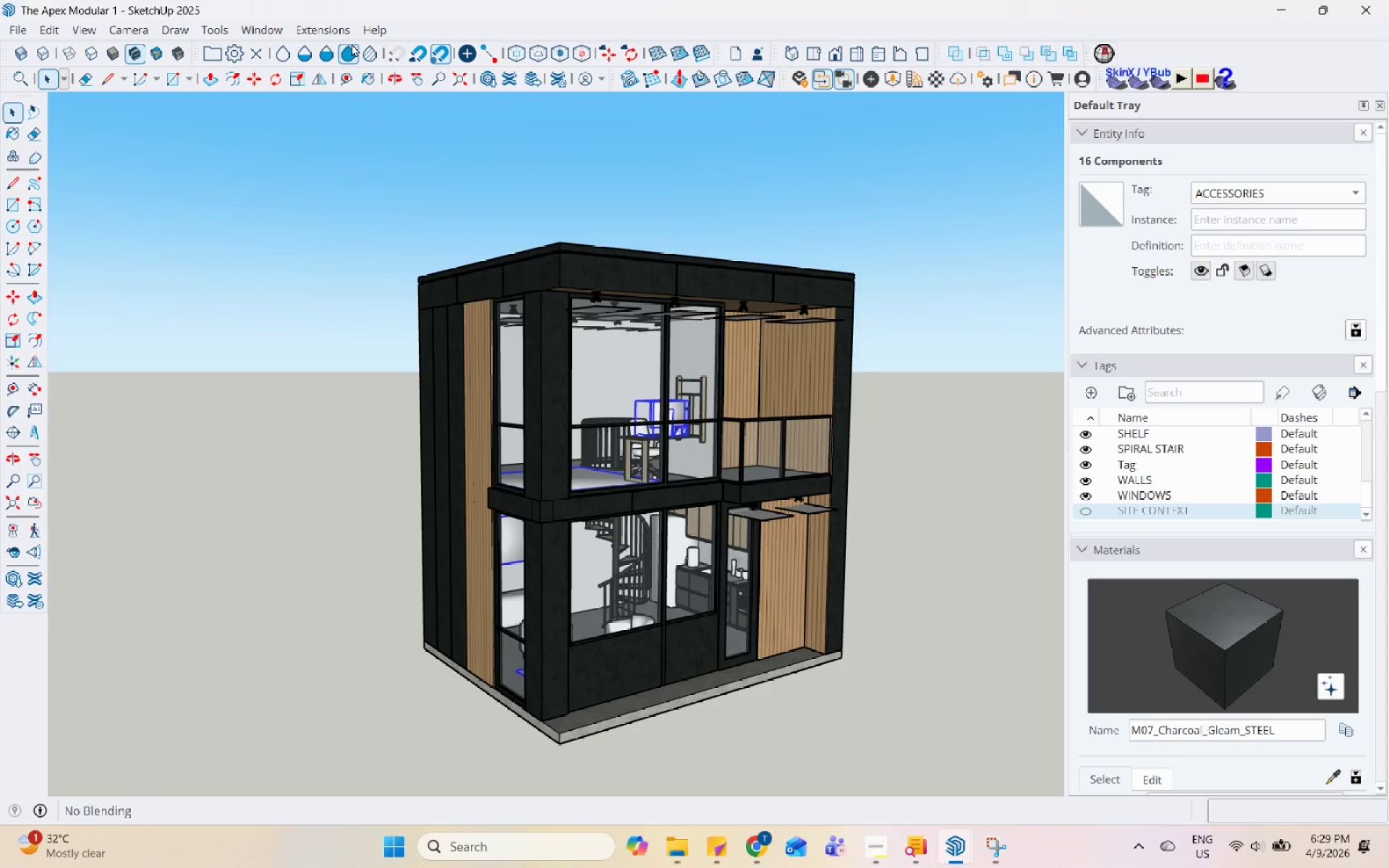 
left_click([337, 28])
 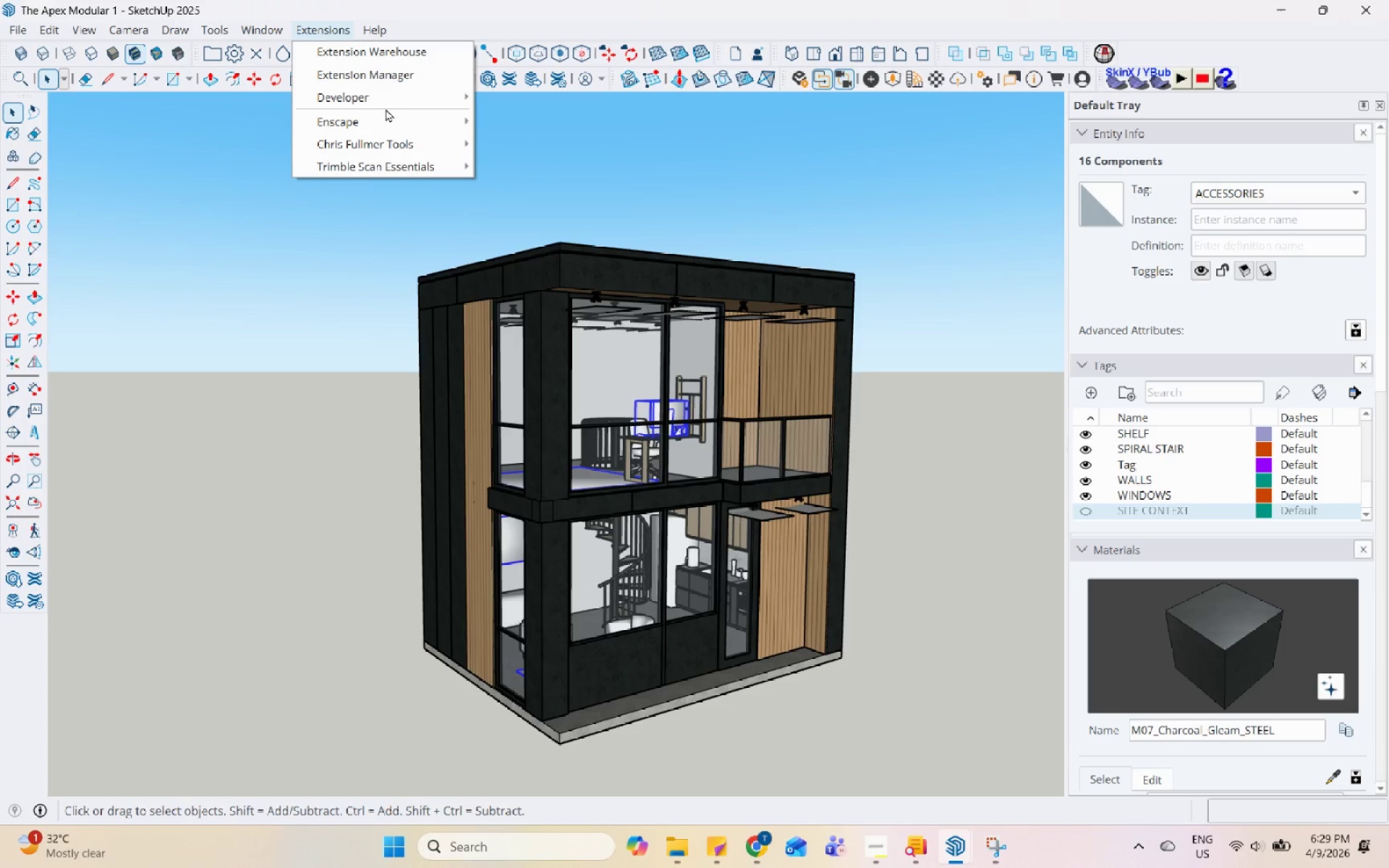 
left_click([392, 117])
 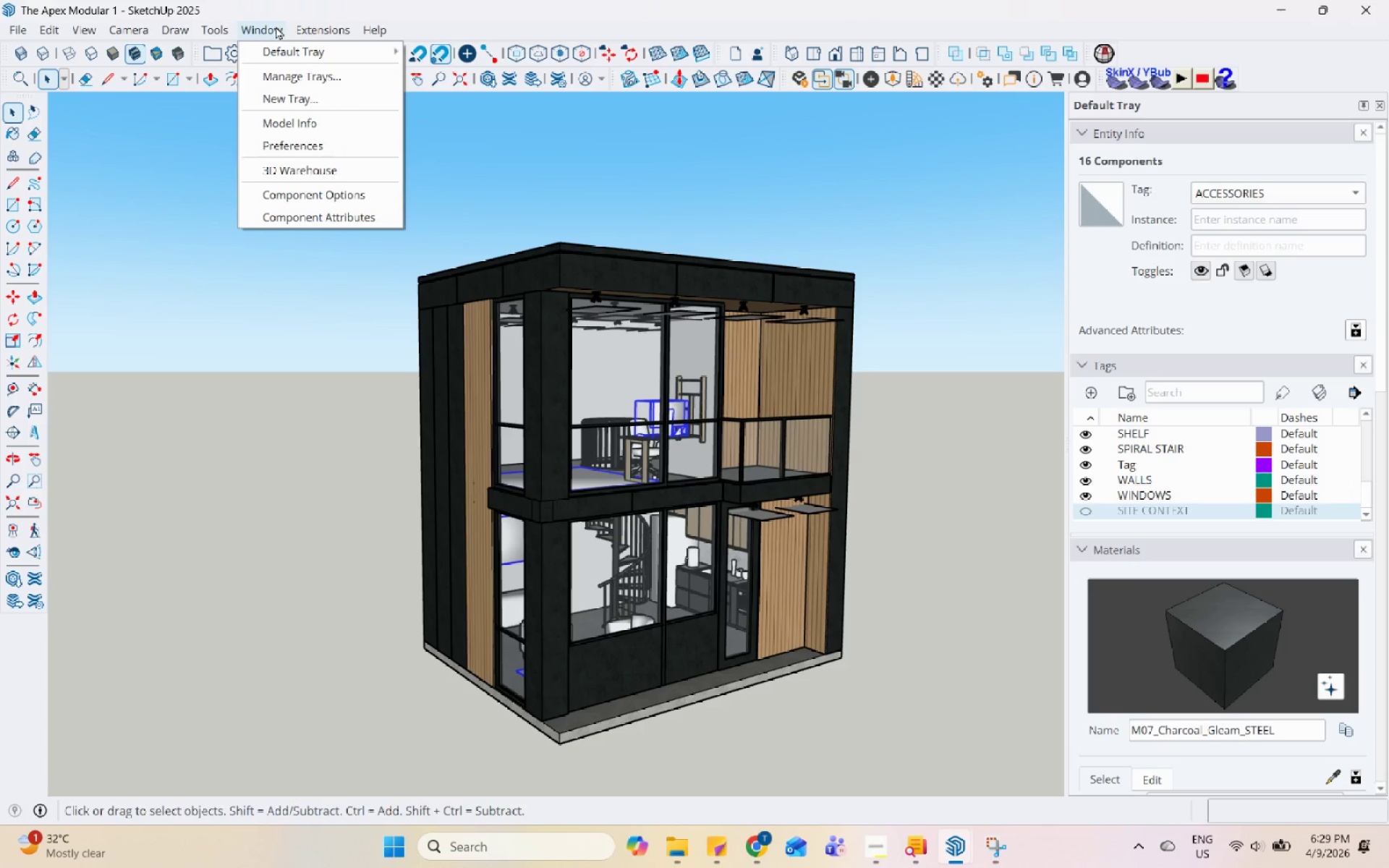 
double_click([276, 26])
 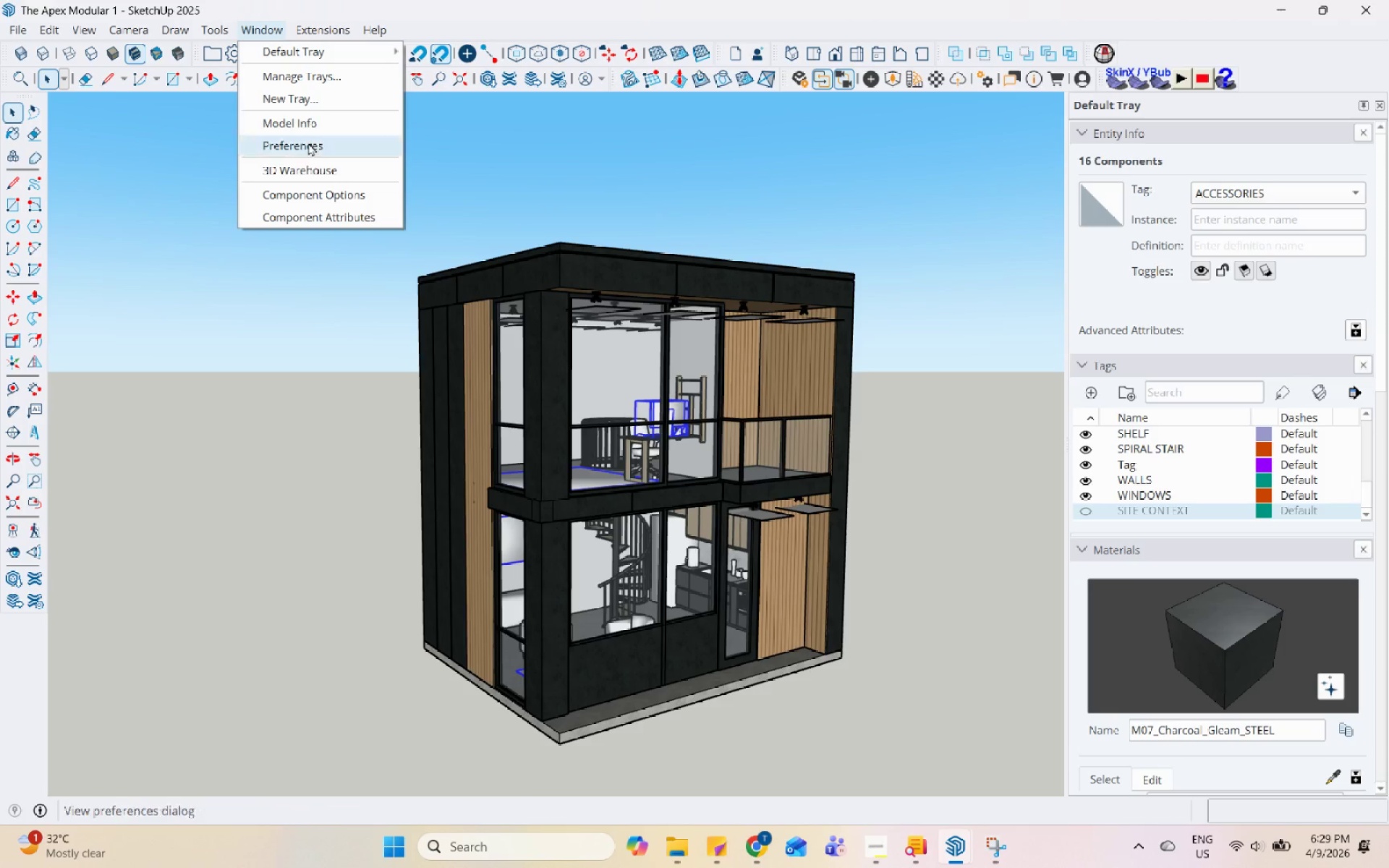 
left_click([311, 122])
 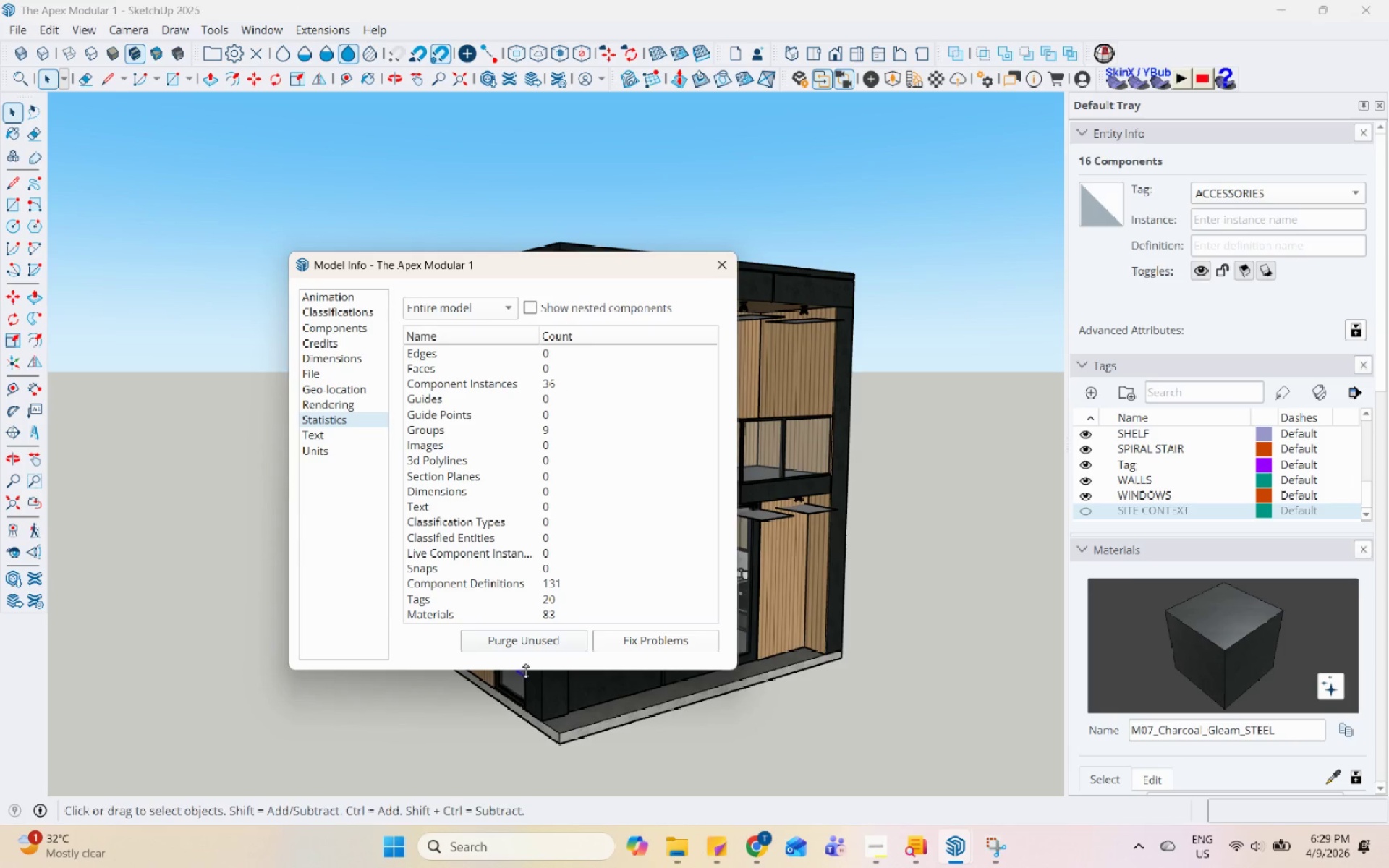 
left_click([530, 636])
 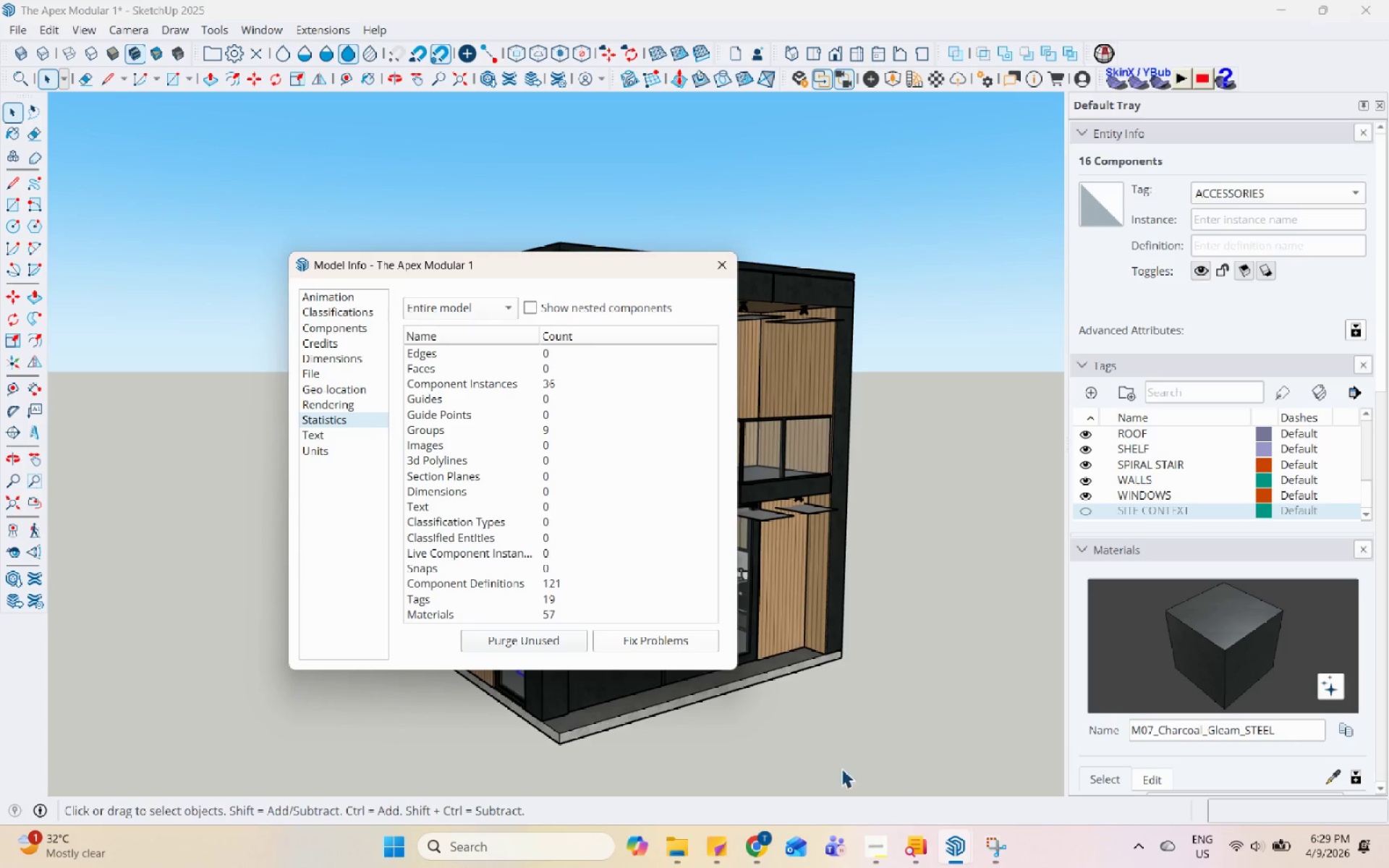 
left_click([549, 638])
 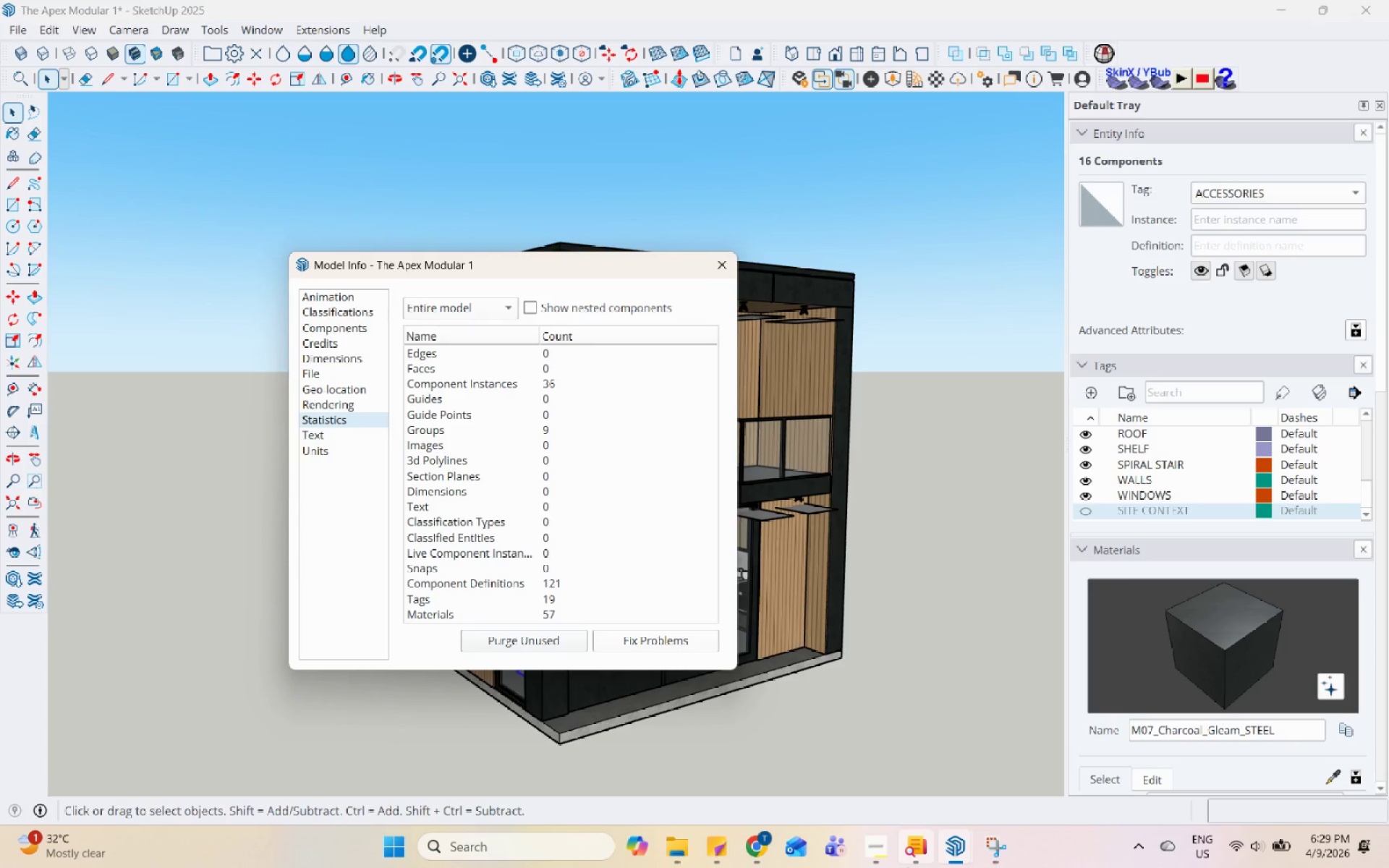 
left_click([878, 856])